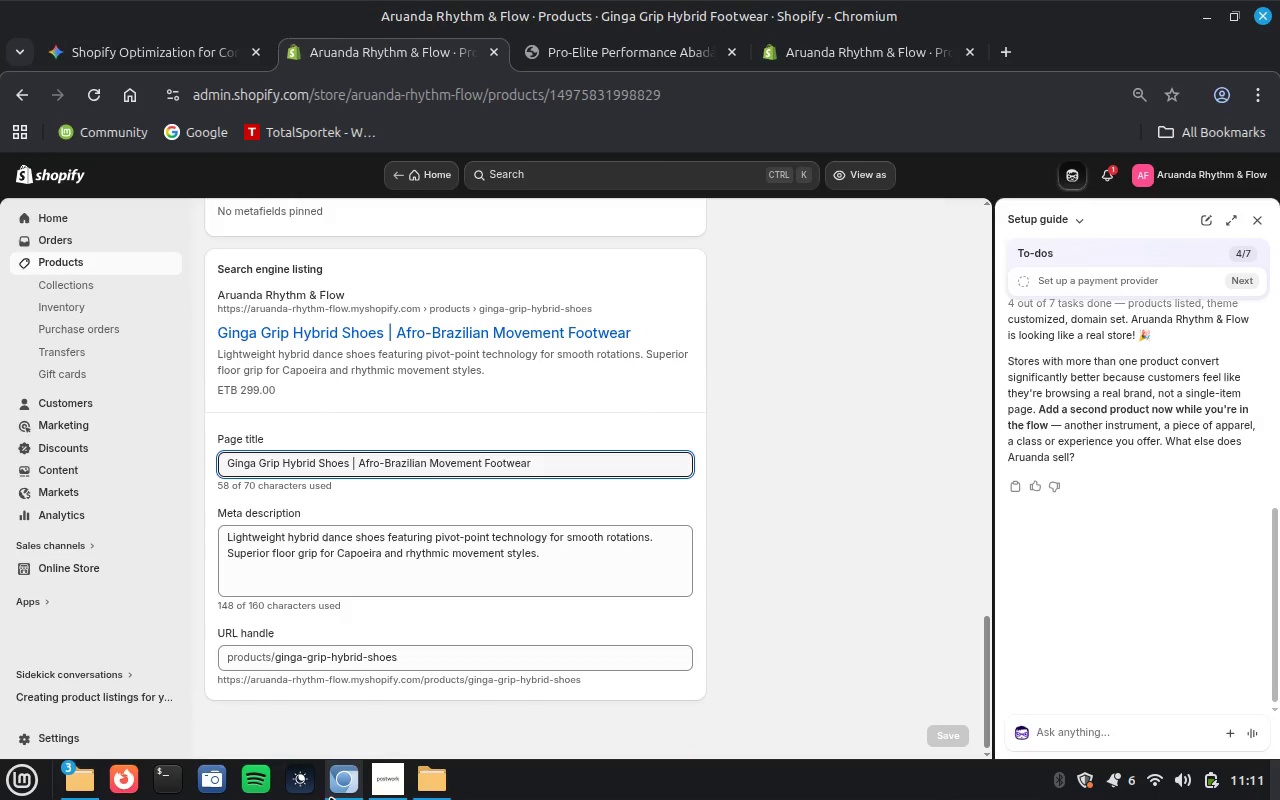 
mouse_move([234, 754])
 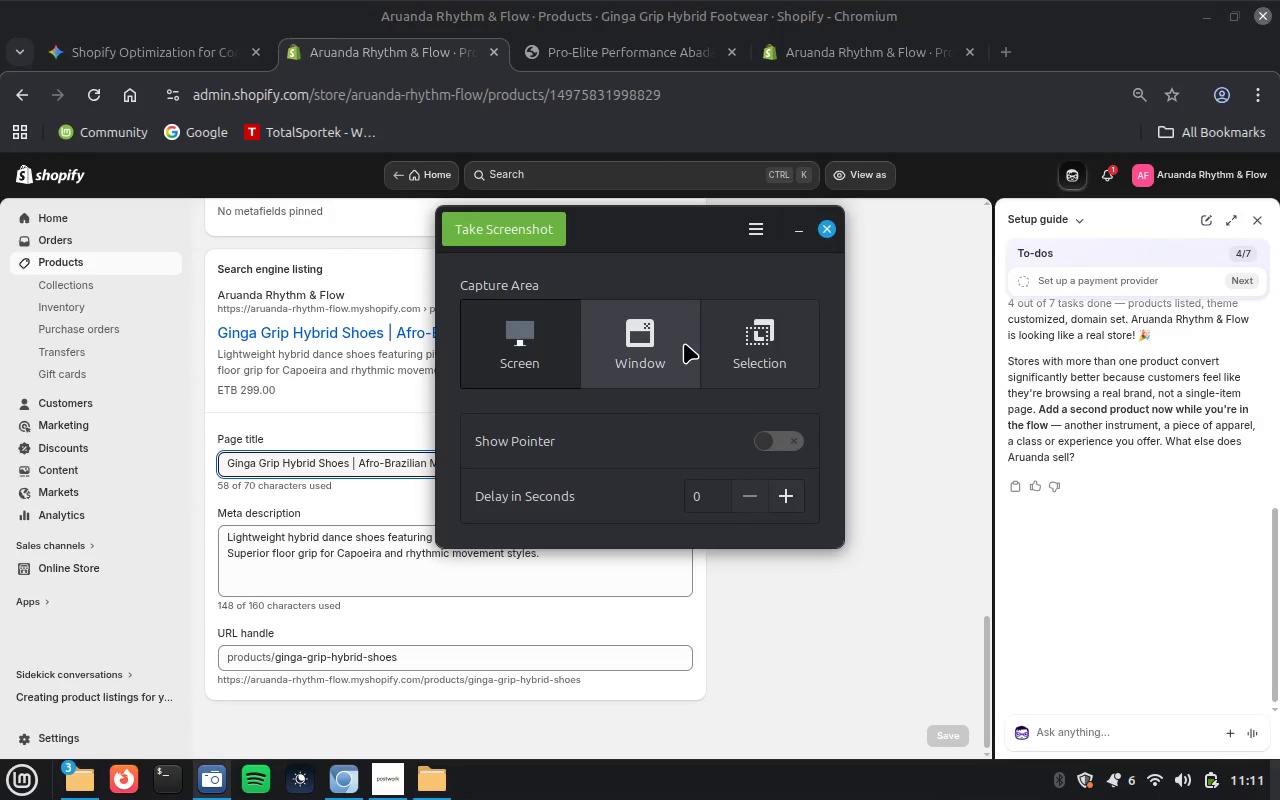 
left_click([684, 343])
 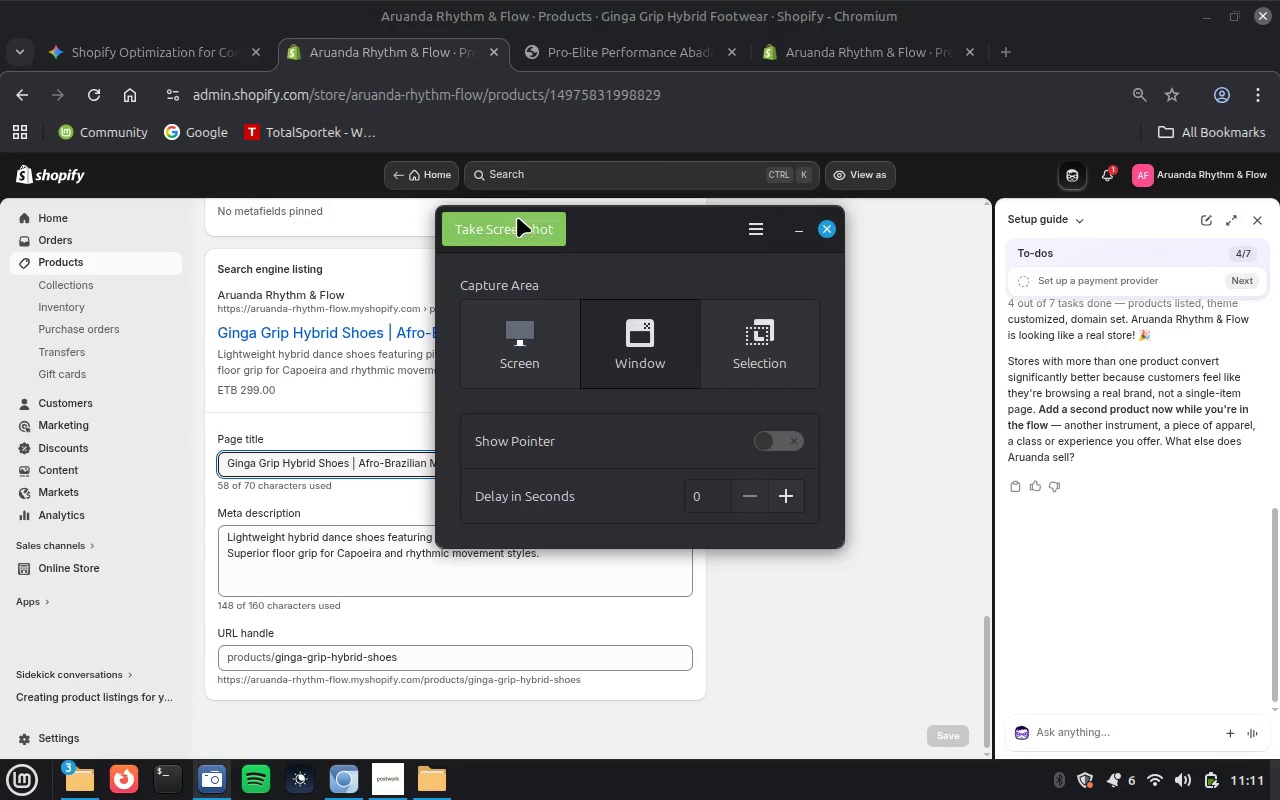 
left_click([517, 217])
 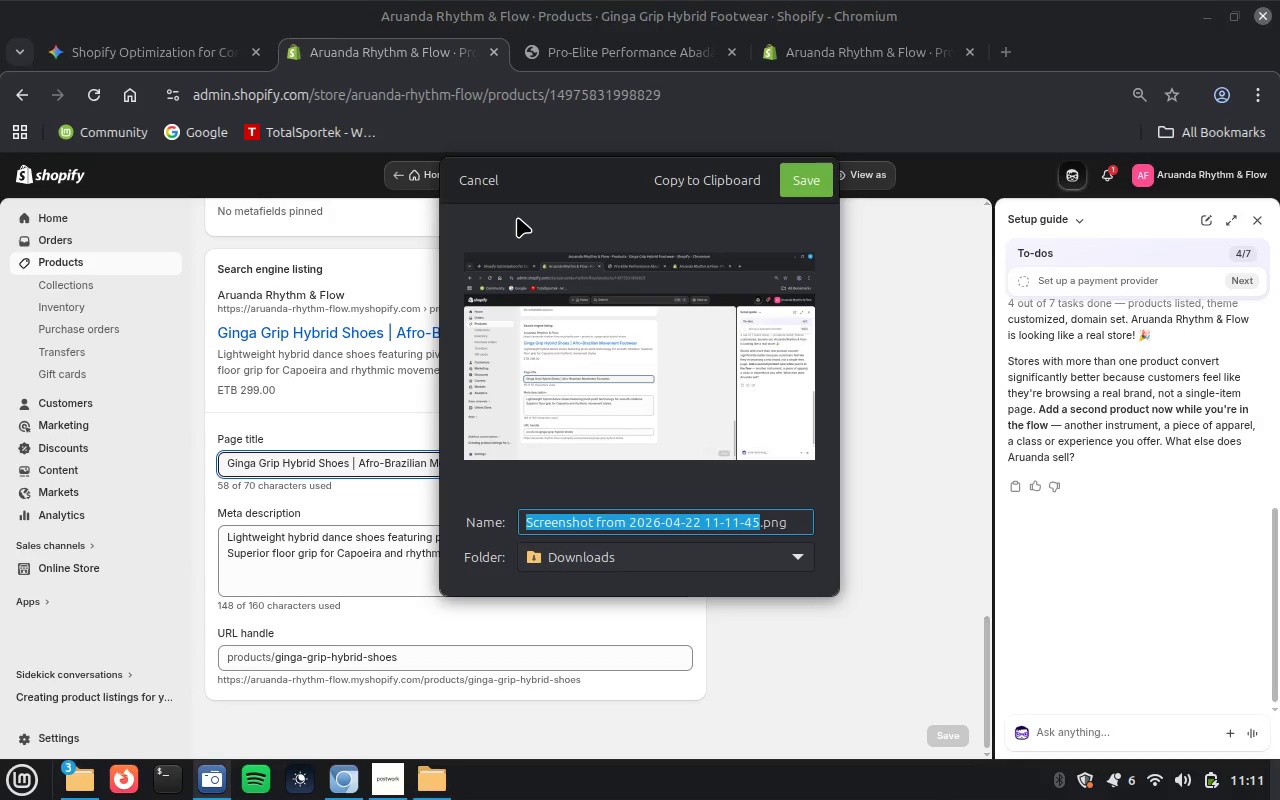 
wait(5.98)
 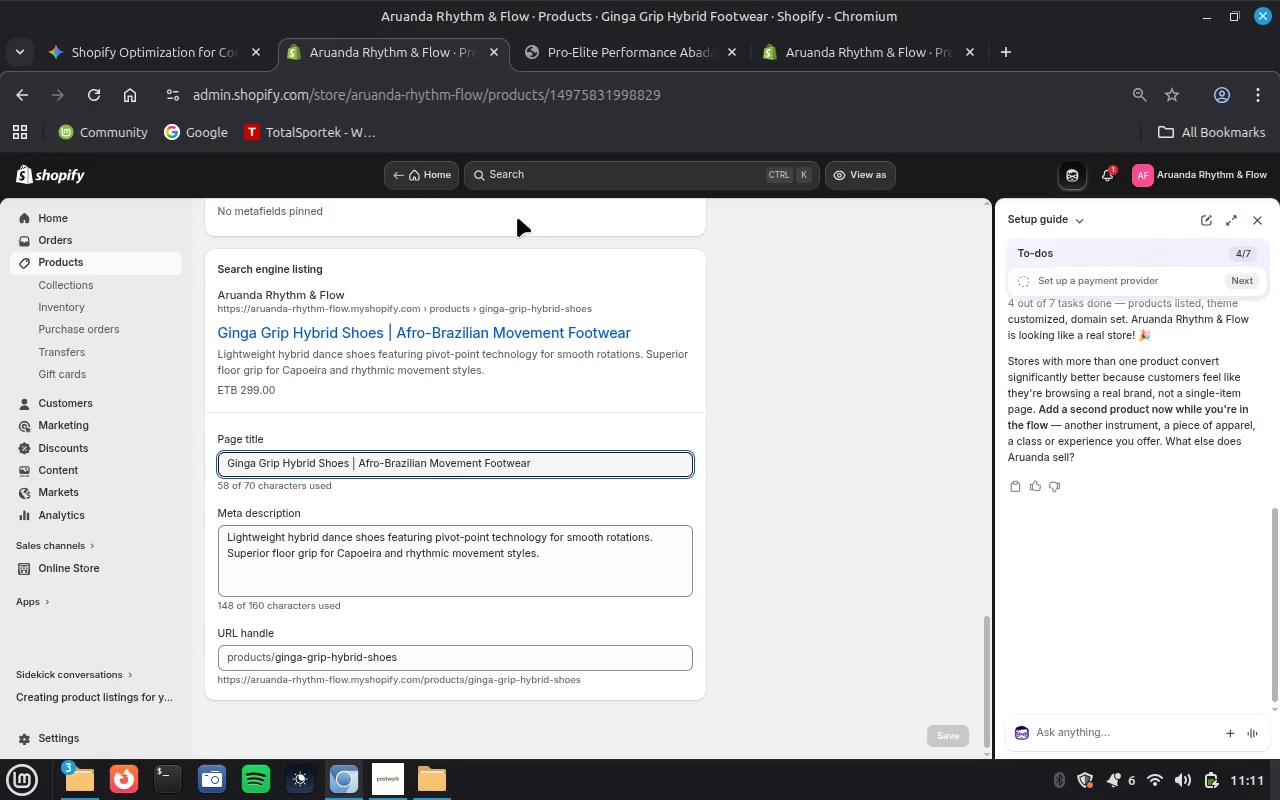 
type(Product 2 SEO)
 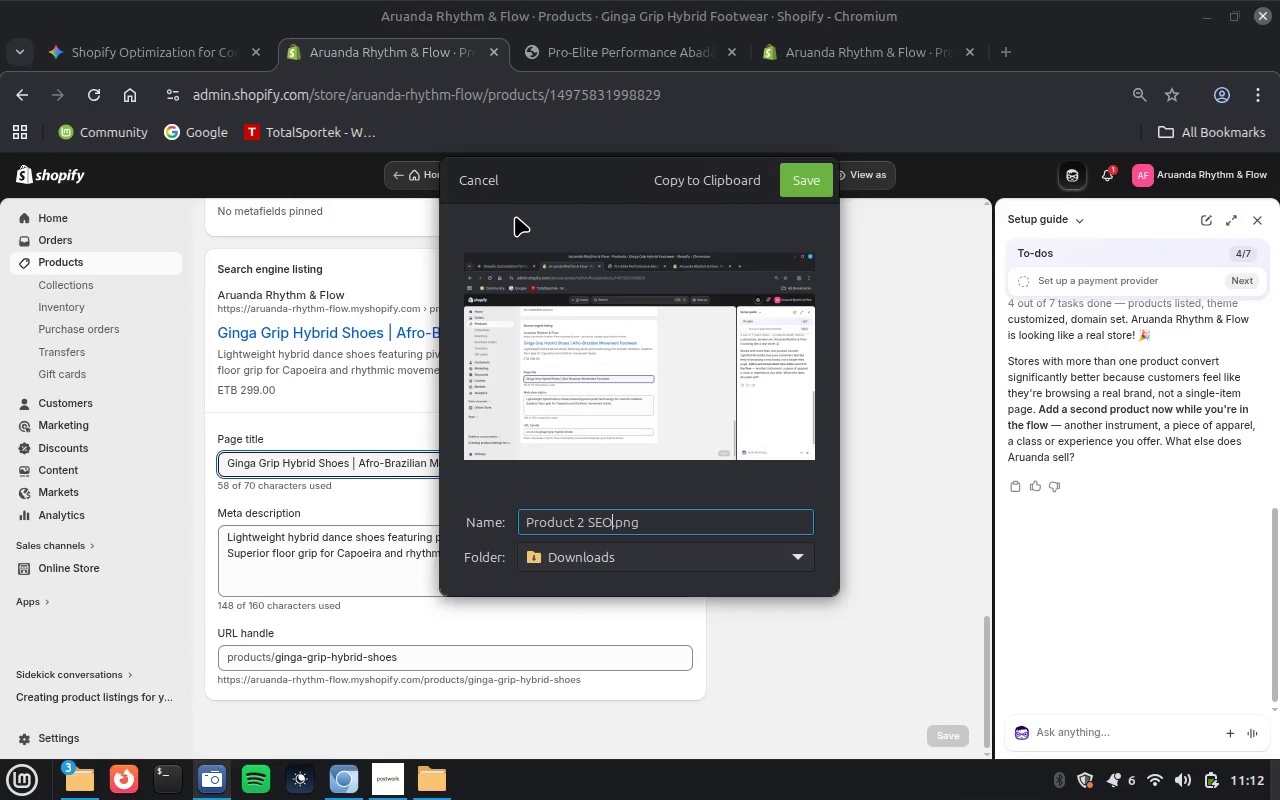 
key(Enter)
 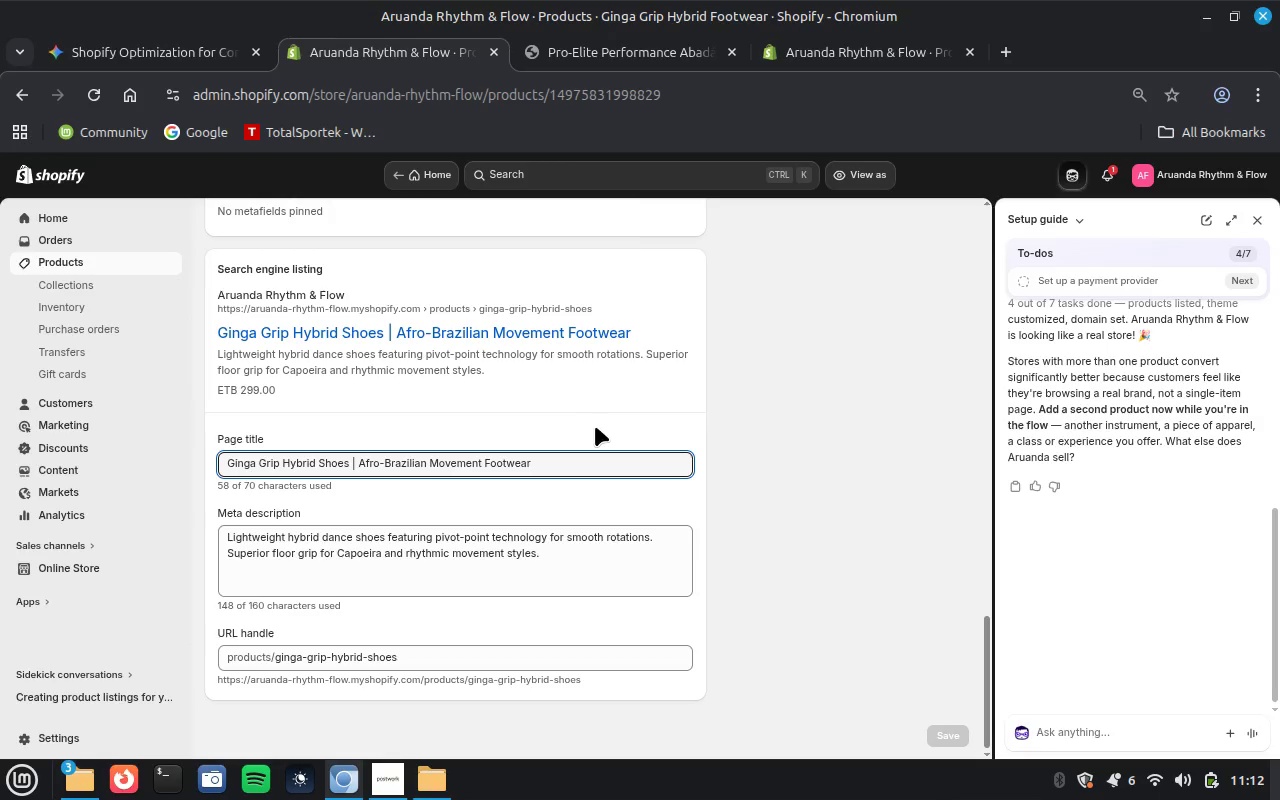 
wait(6.73)
 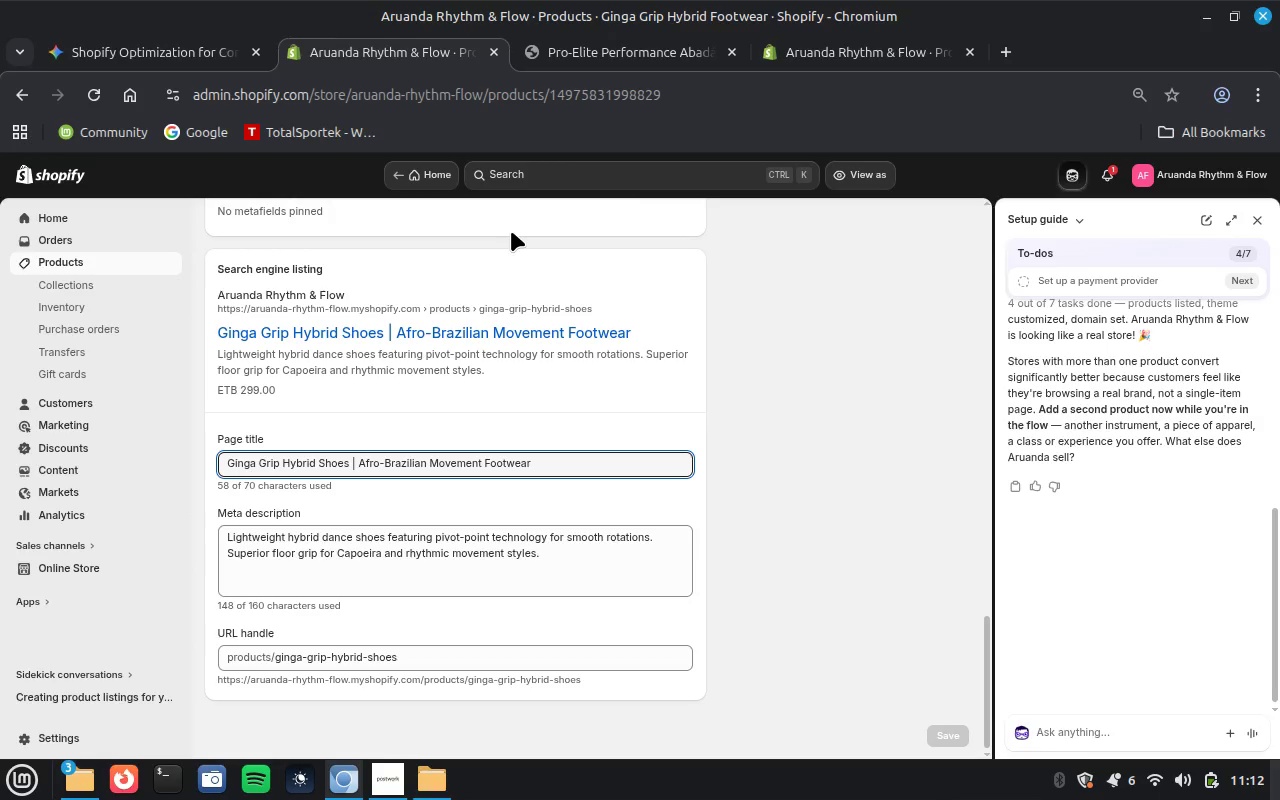 
scroll: coordinate [853, 531], scroll_direction: up, amount: 11.0
 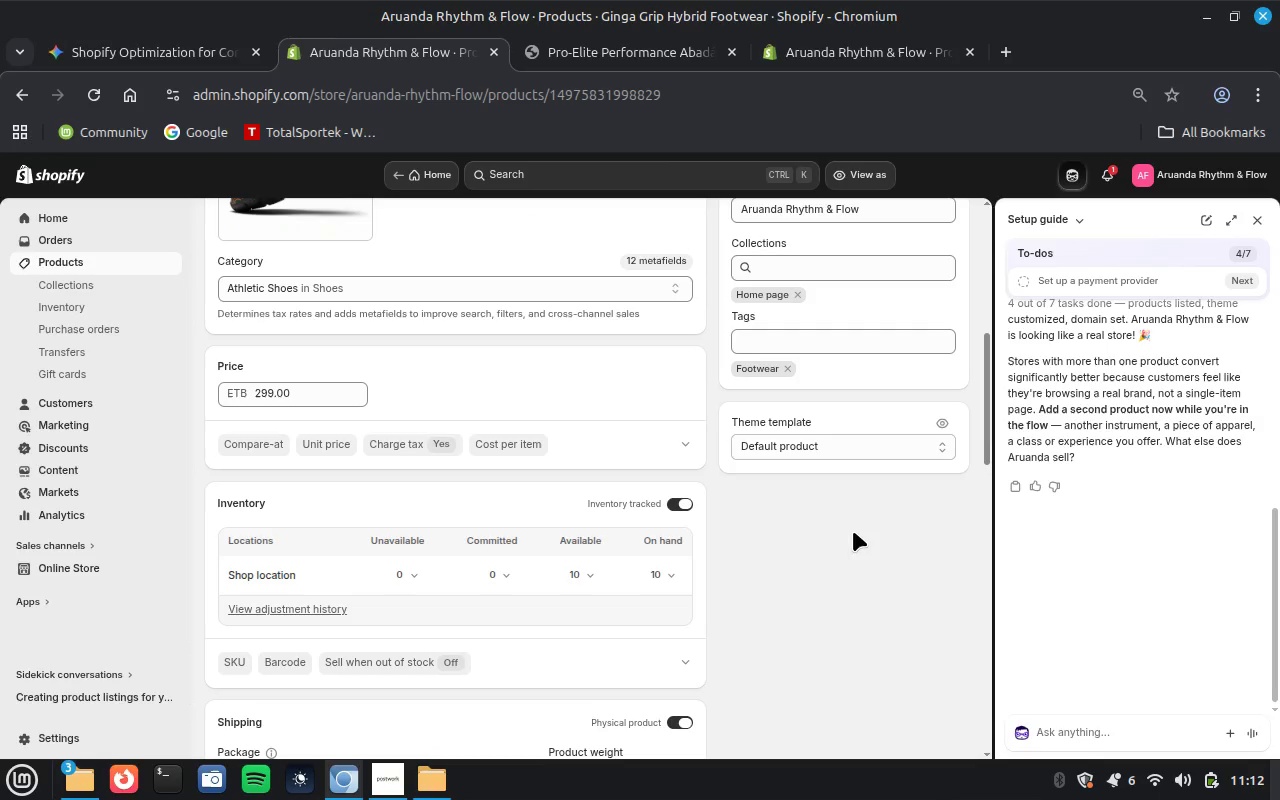 
scroll: coordinate [855, 531], scroll_direction: up, amount: 7.0
 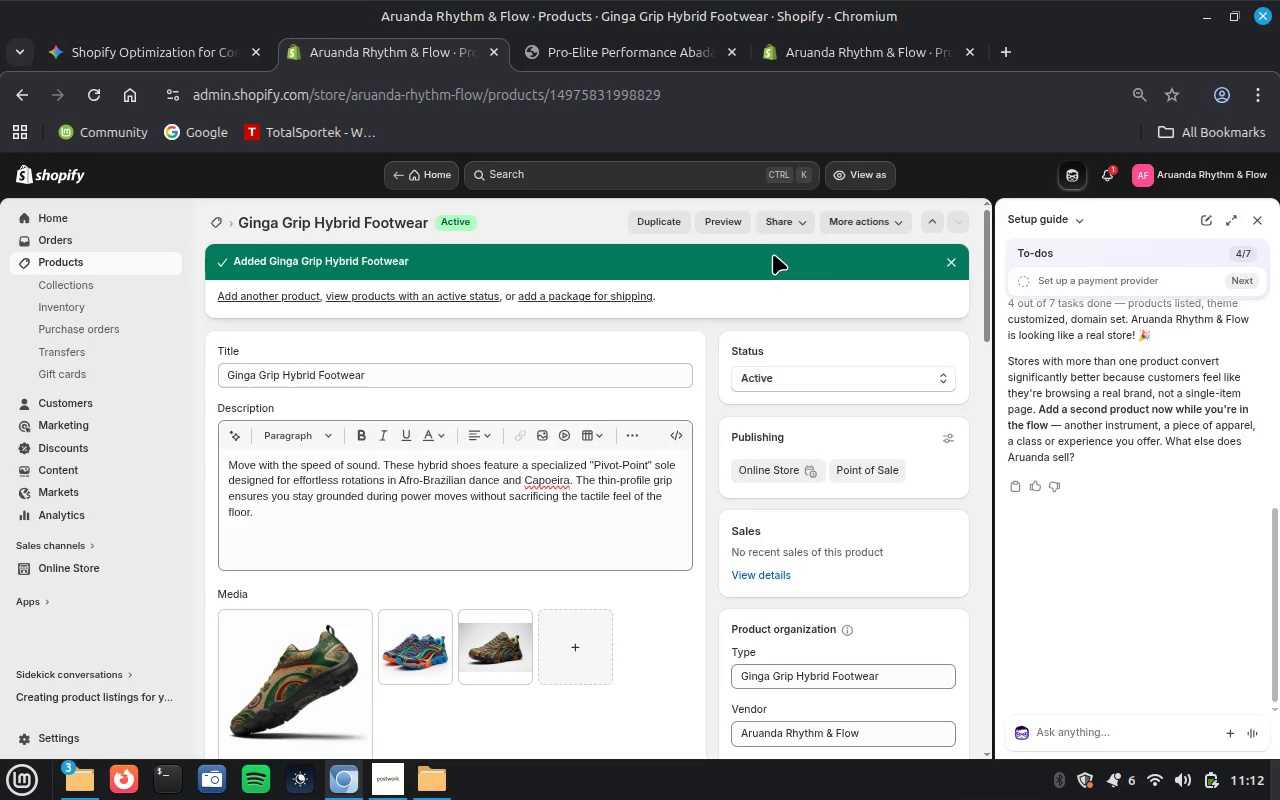 
wait(8.23)
 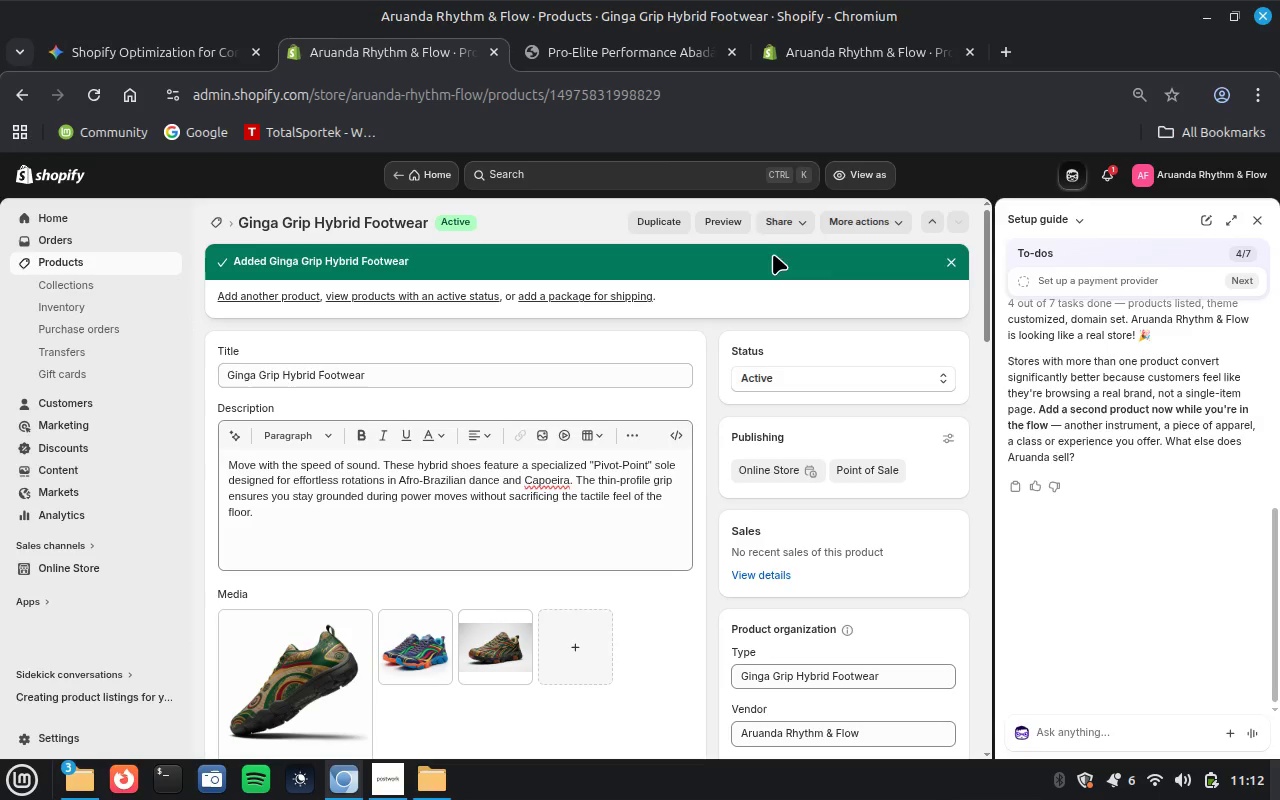 
left_click([320, 53])
 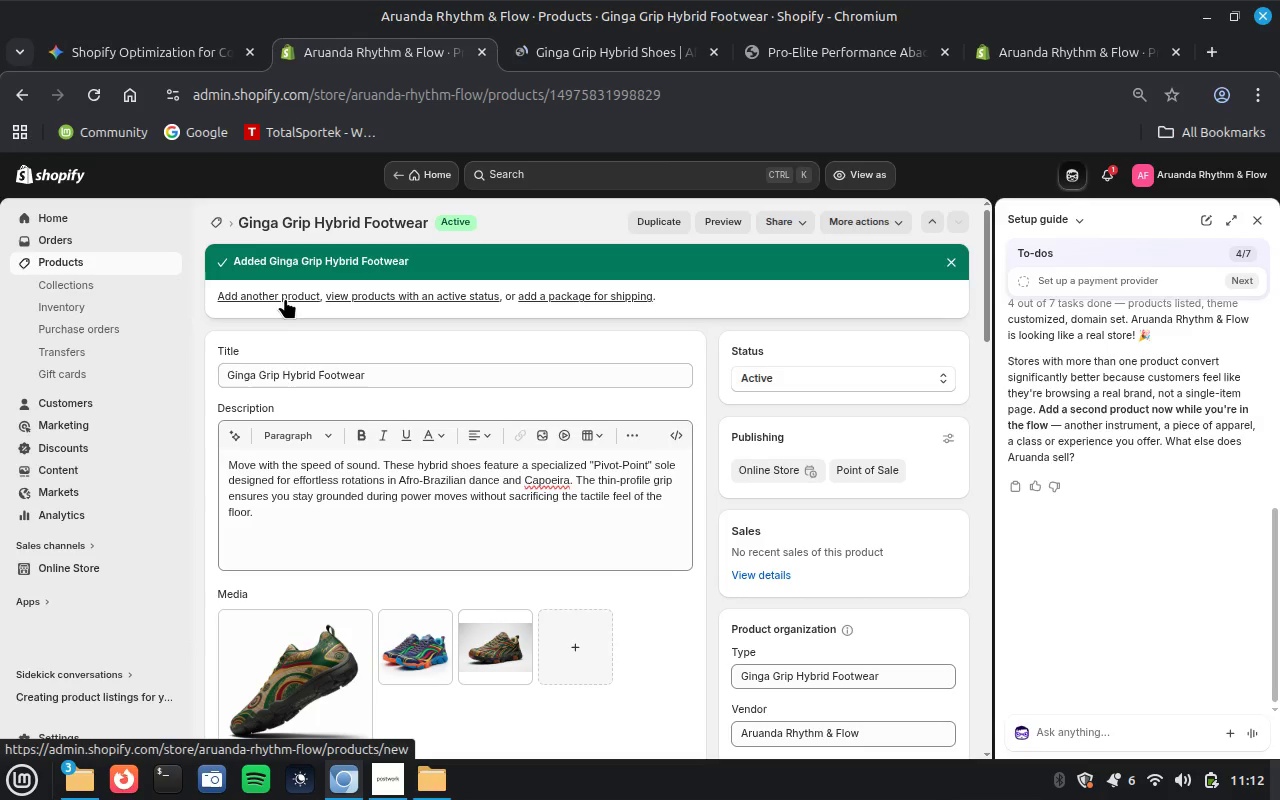 
wait(7.25)
 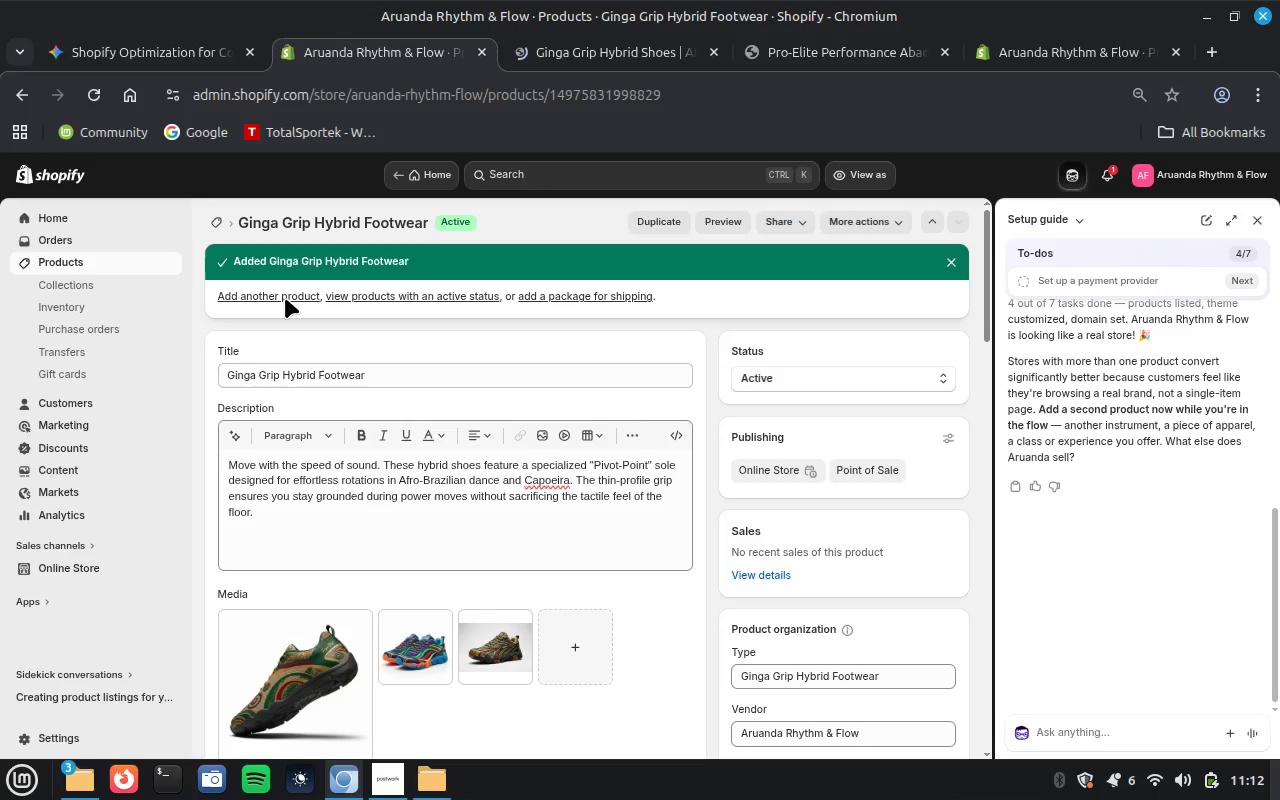 
left_click([285, 298])
 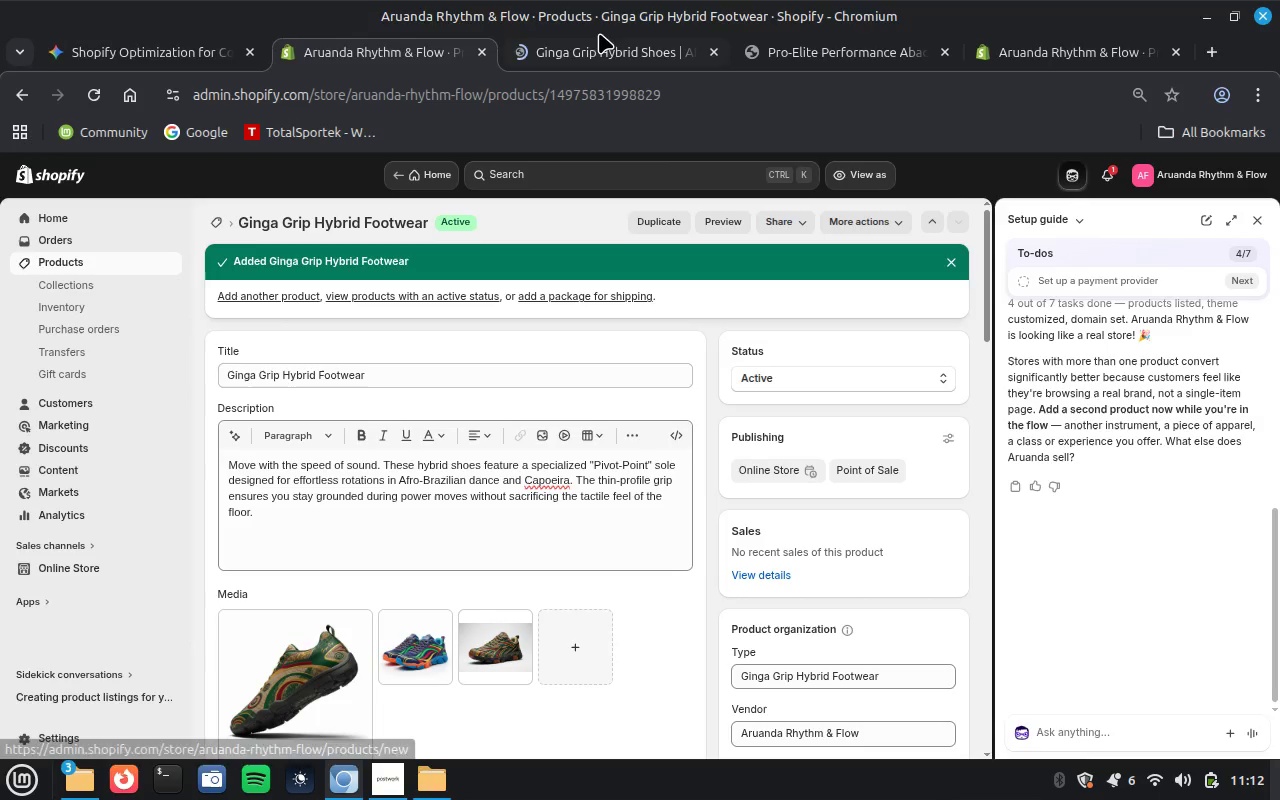 
left_click([592, 43])
 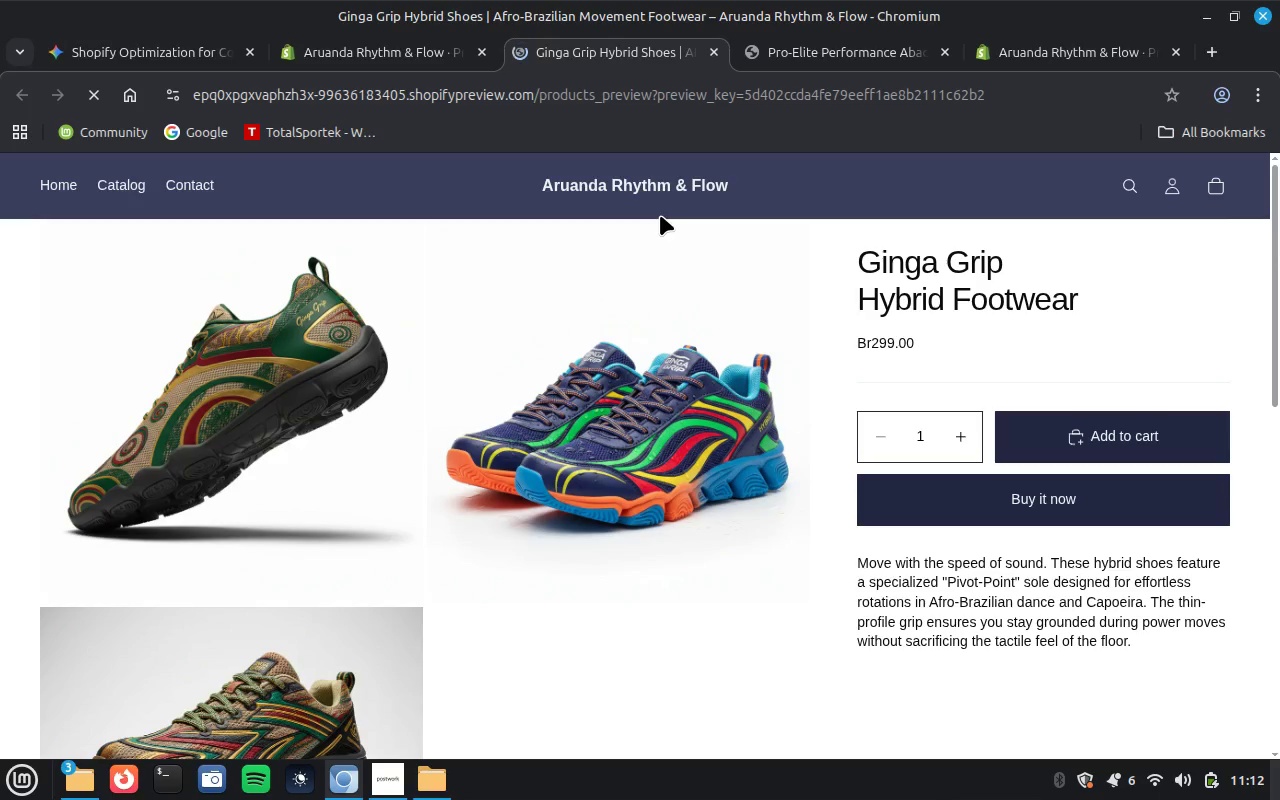 
scroll: coordinate [708, 587], scroll_direction: down, amount: 3.0
 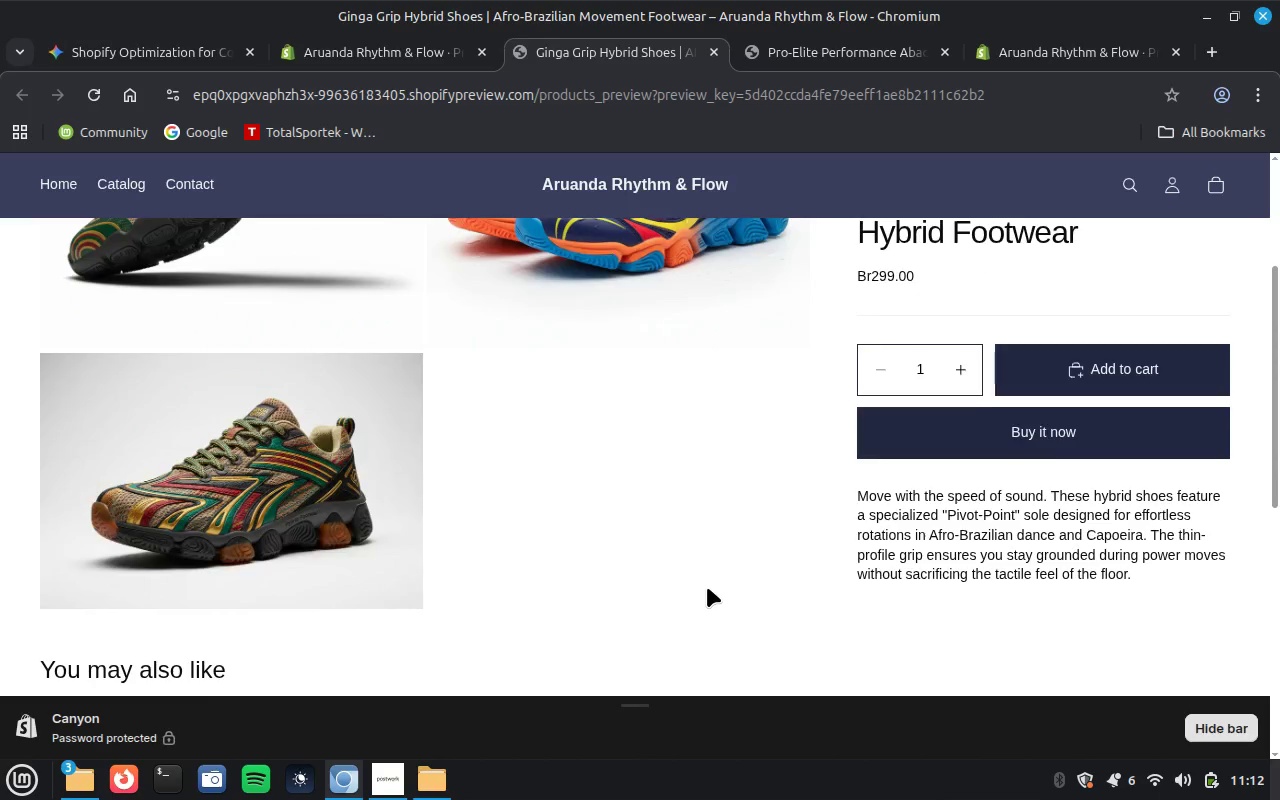 
scroll: coordinate [707, 586], scroll_direction: up, amount: 4.0
 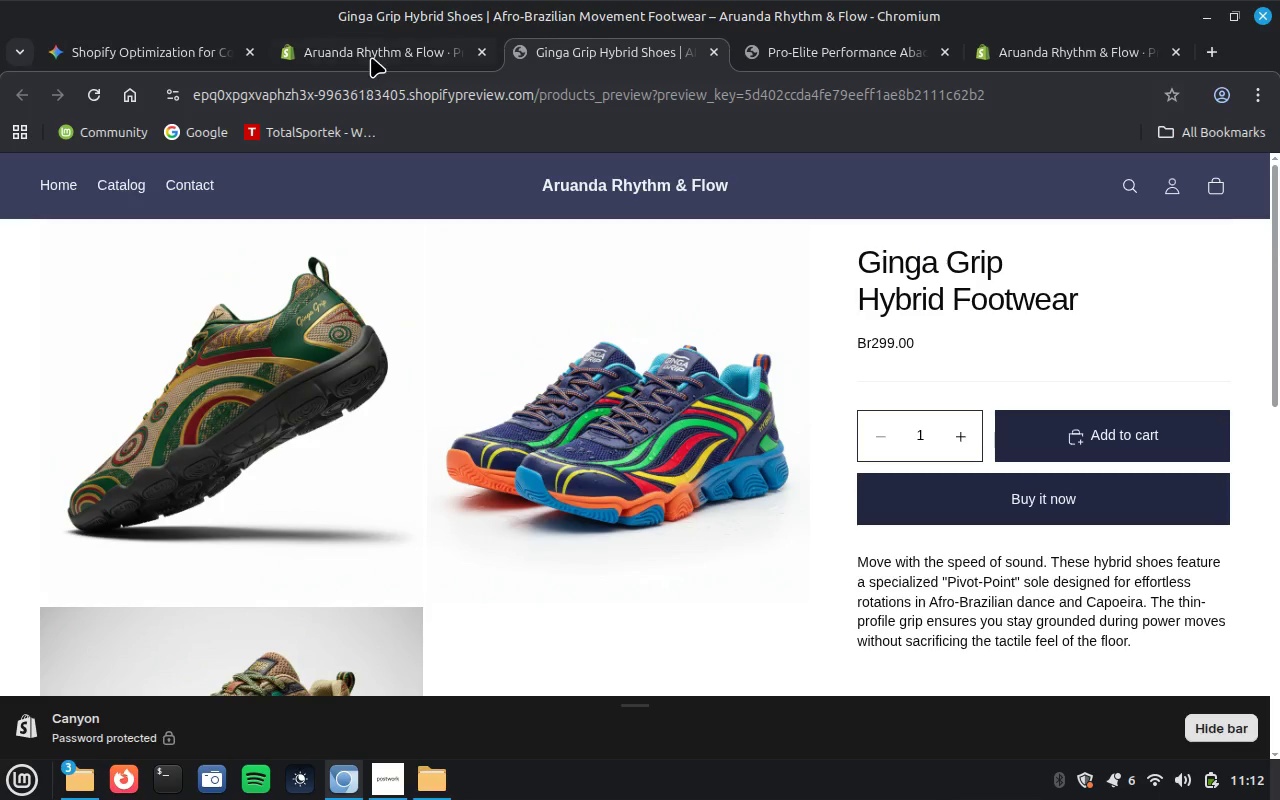 
left_click([371, 57])
 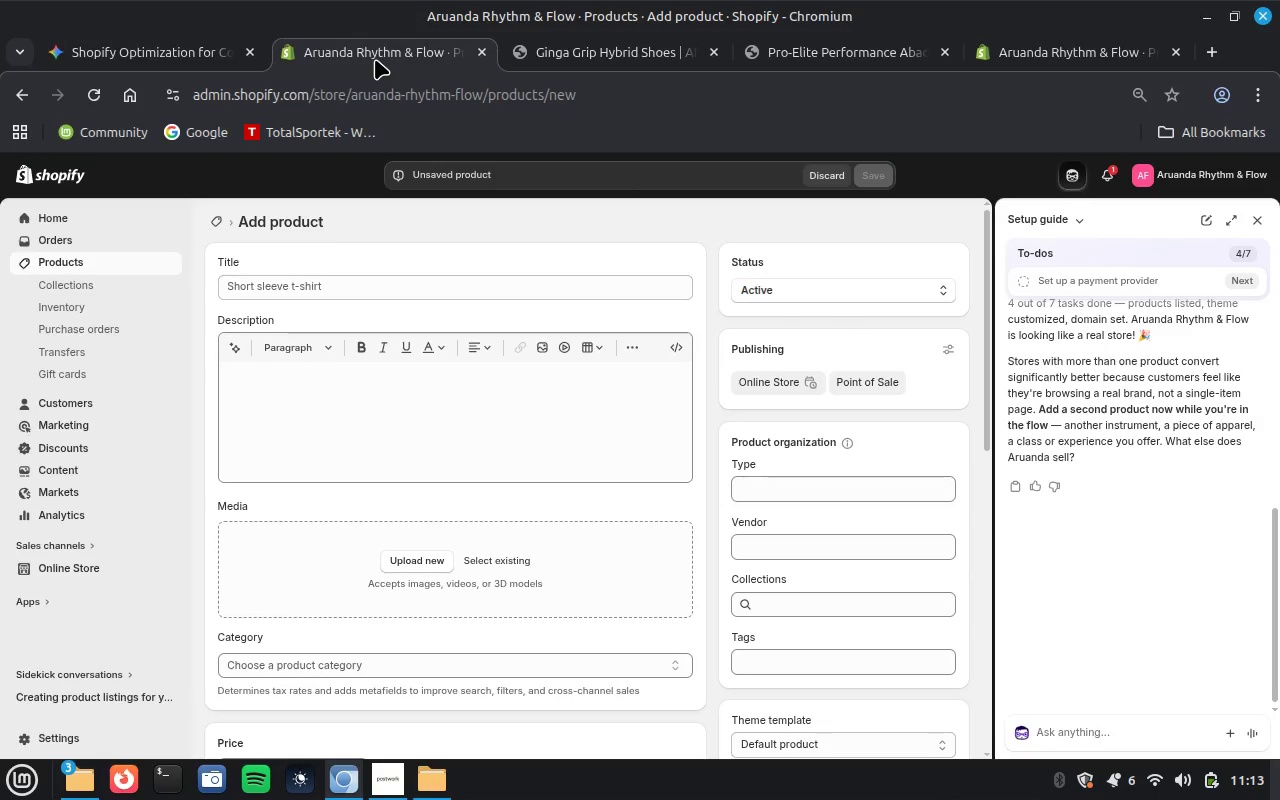 
wait(17.03)
 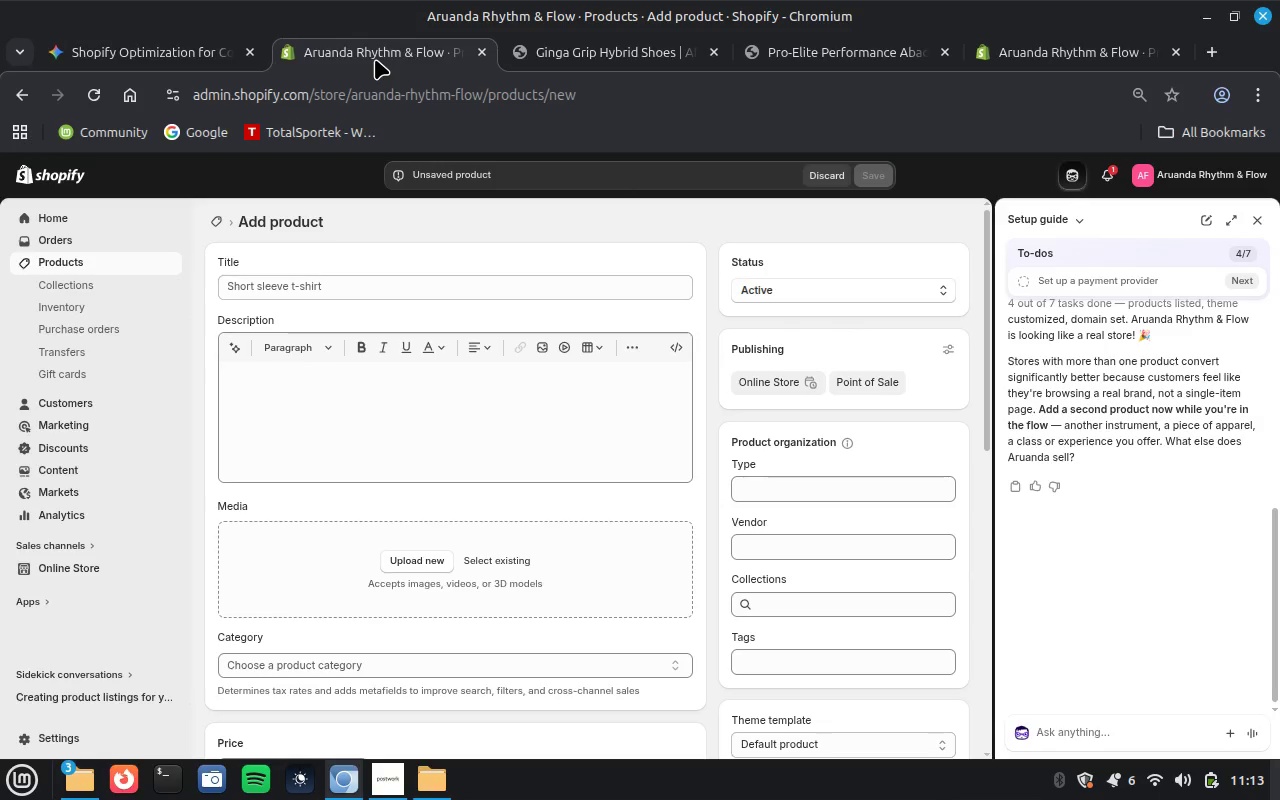 
left_click_drag(start_coordinate=[162, 45], to_coordinate=[168, 52])
 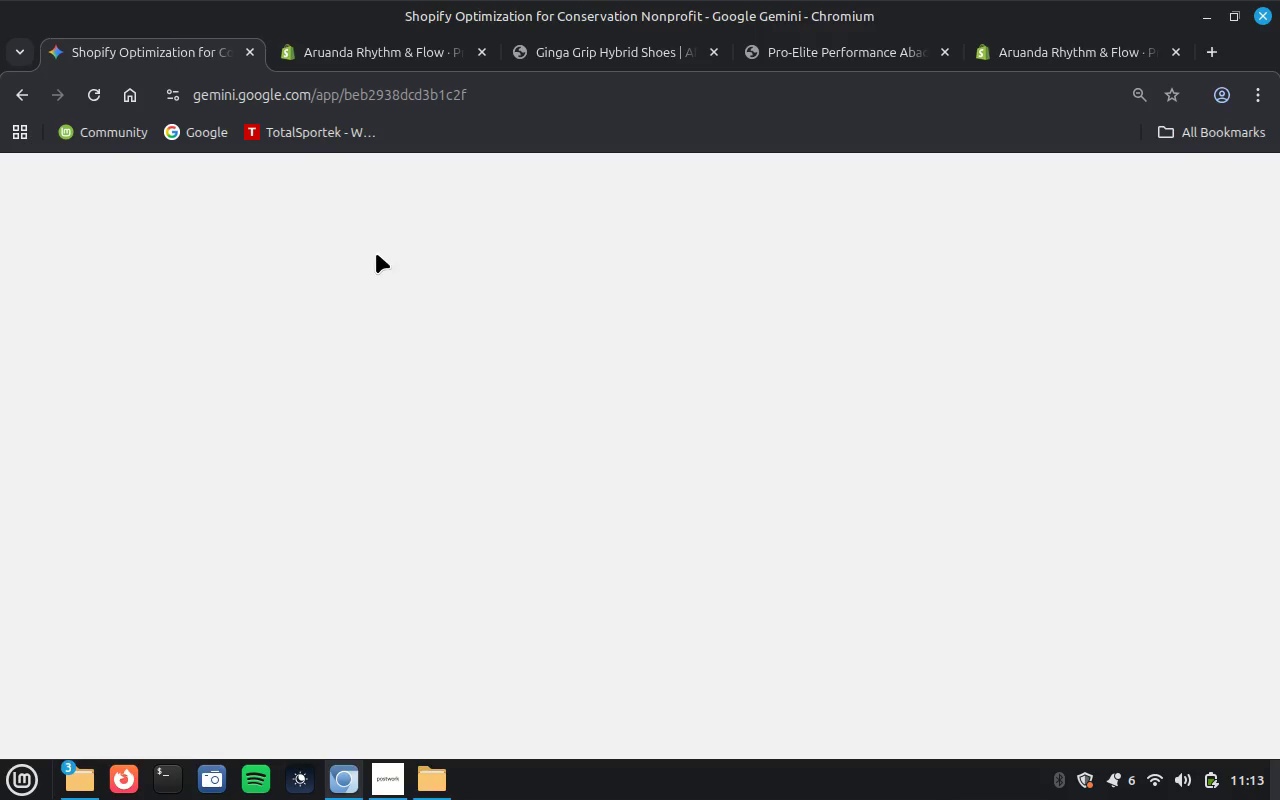 
mouse_move([383, 282])
 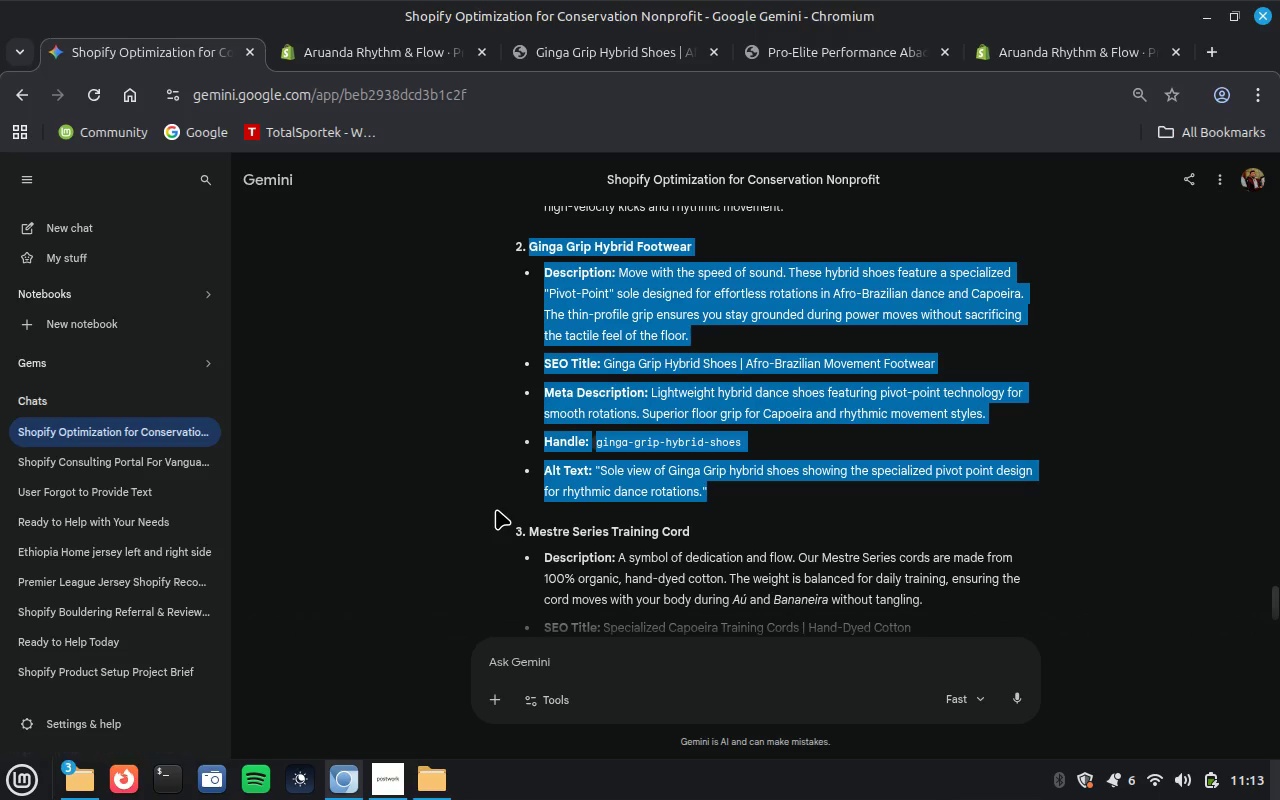 
scroll: coordinate [496, 509], scroll_direction: down, amount: 1.0
 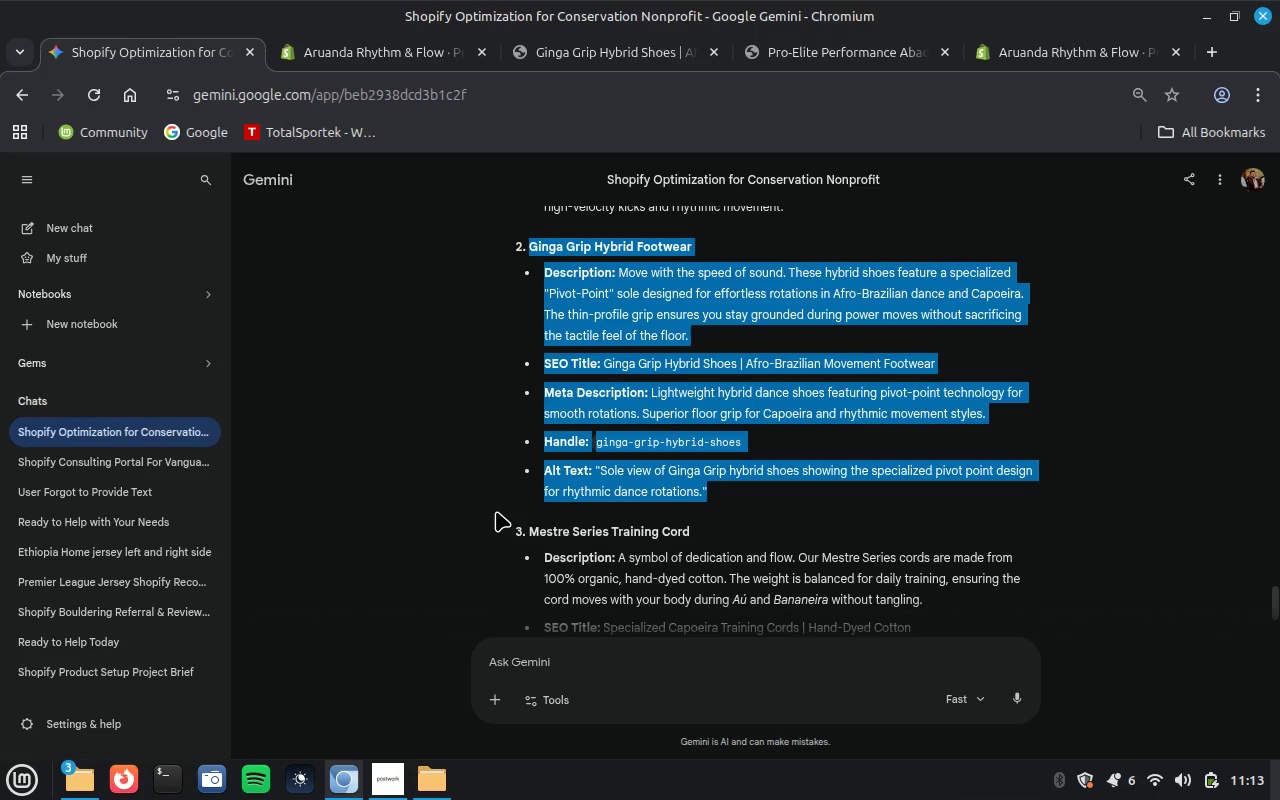 
left_click([496, 510])
 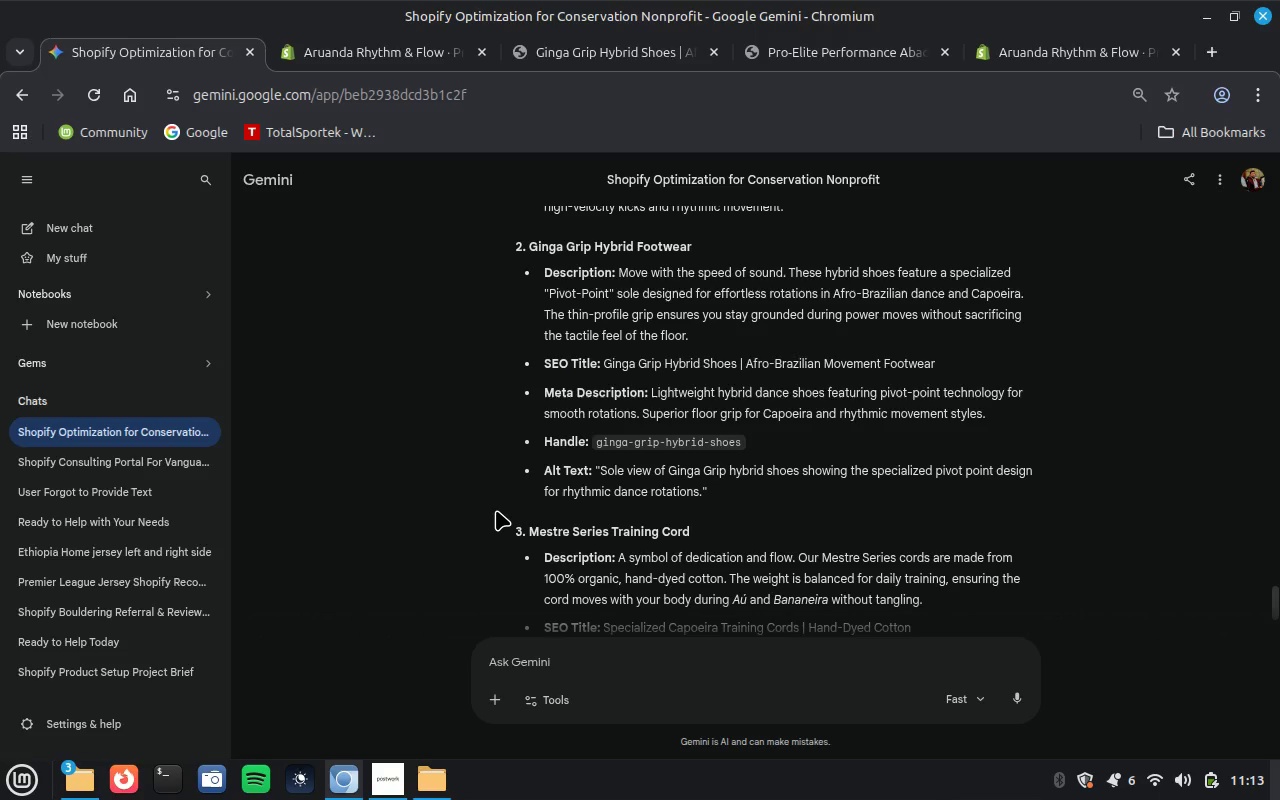 
scroll: coordinate [496, 510], scroll_direction: down, amount: 2.0
 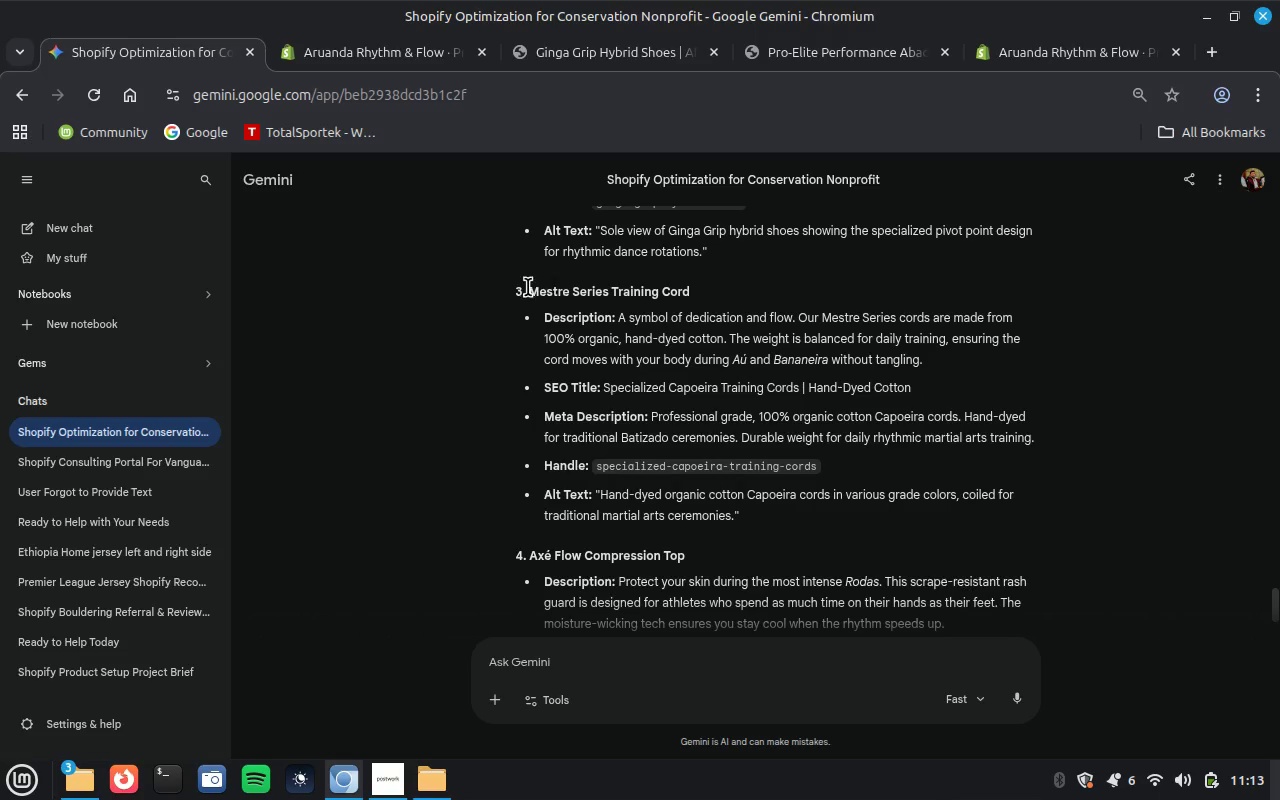 
left_click_drag(start_coordinate=[528, 288], to_coordinate=[849, 513])
 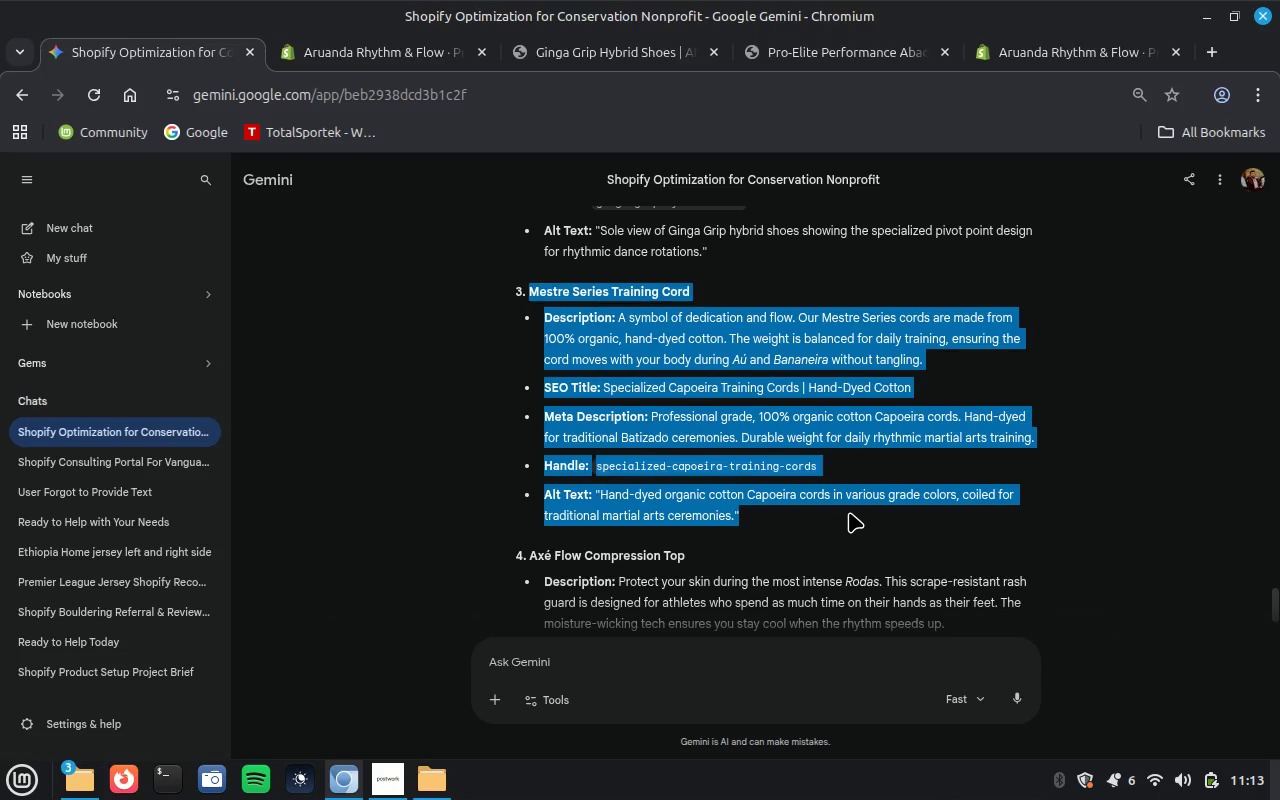 
key(Control+C)
 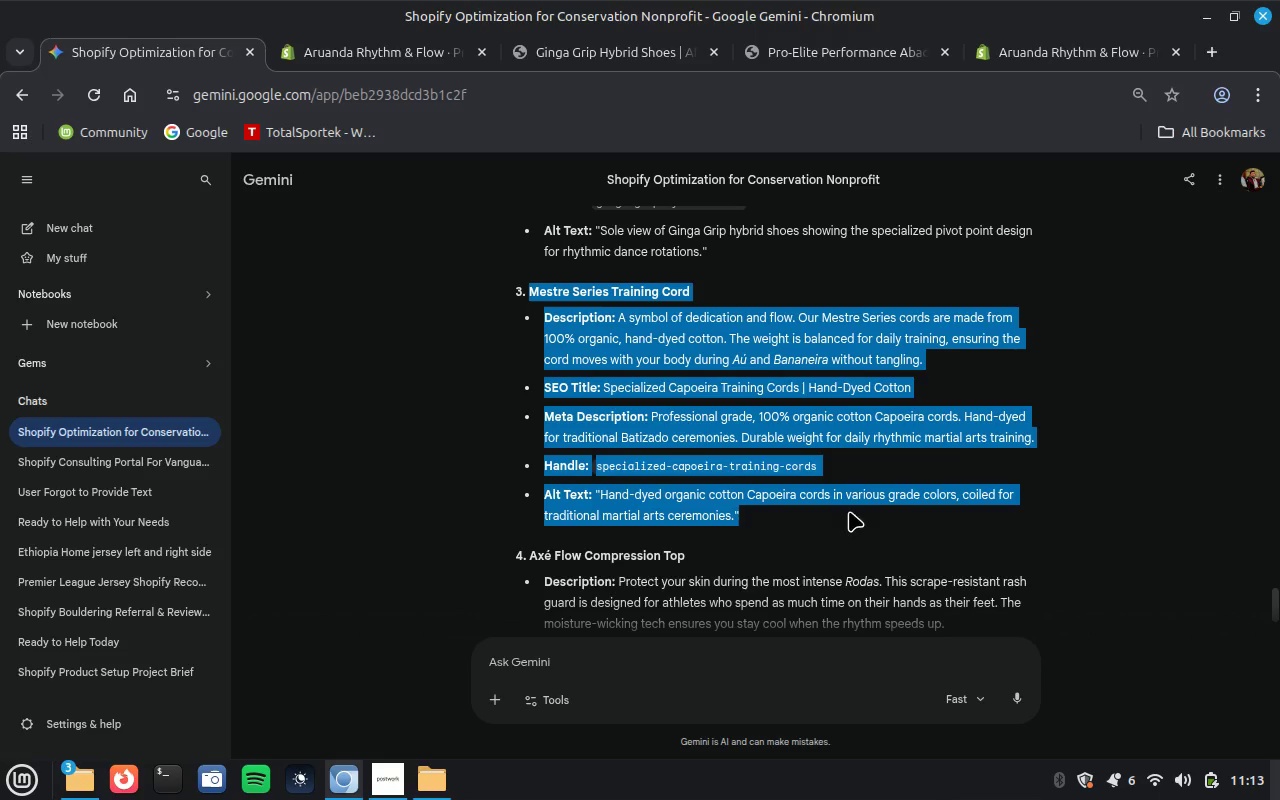 
key(Control+C)
 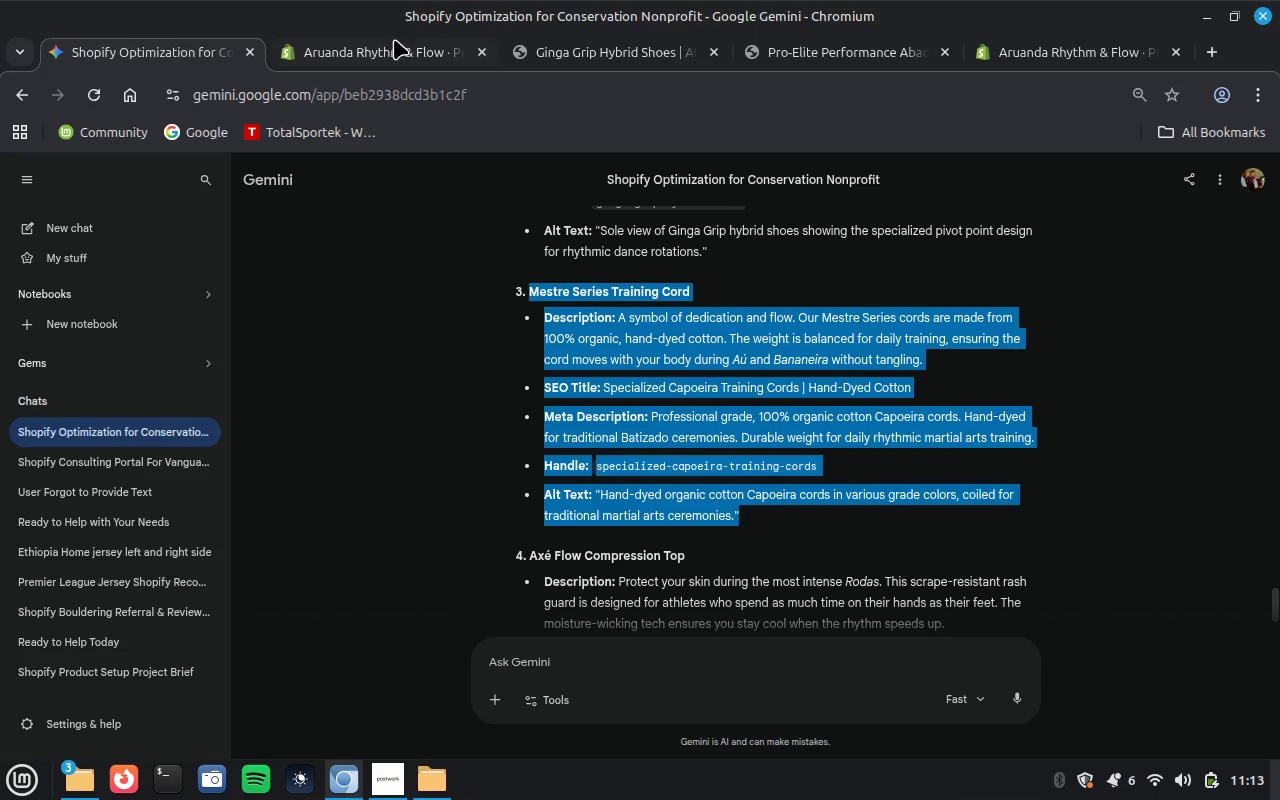 
left_click([389, 43])
 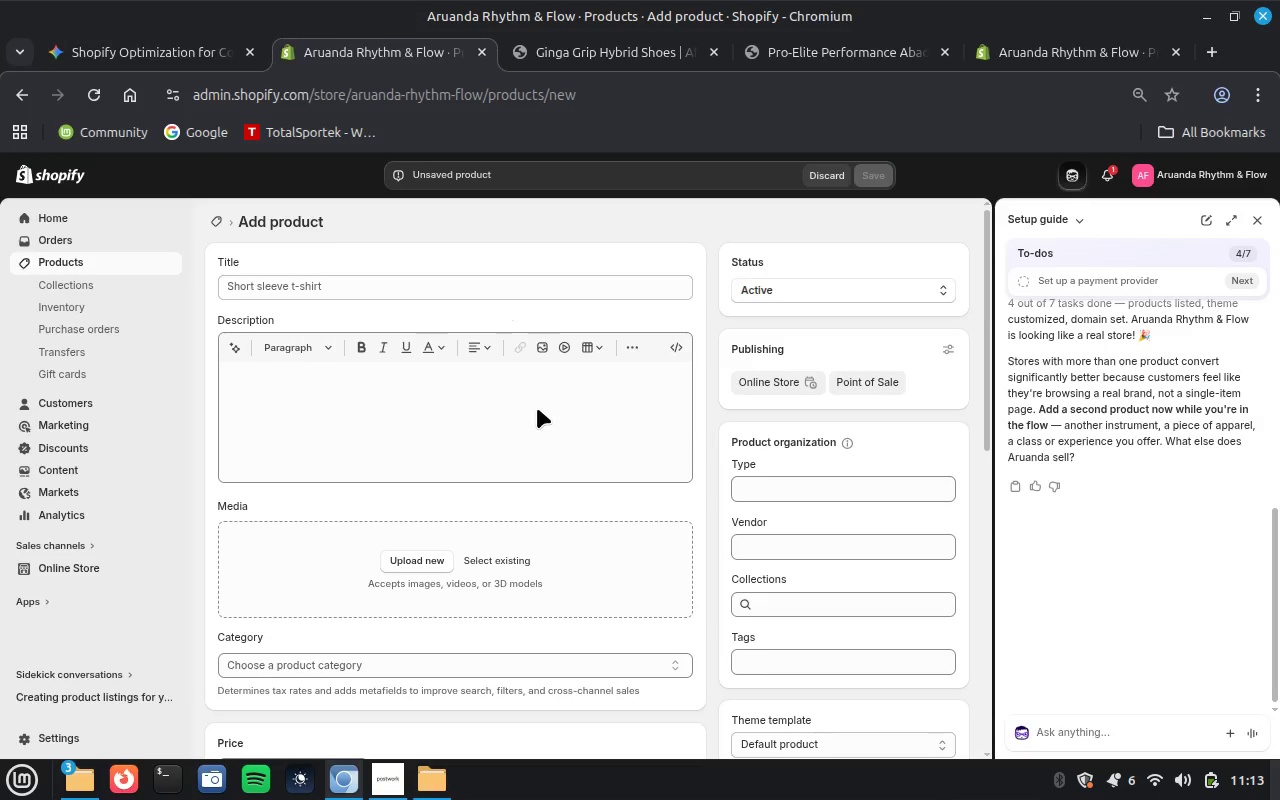 
left_click([537, 408])
 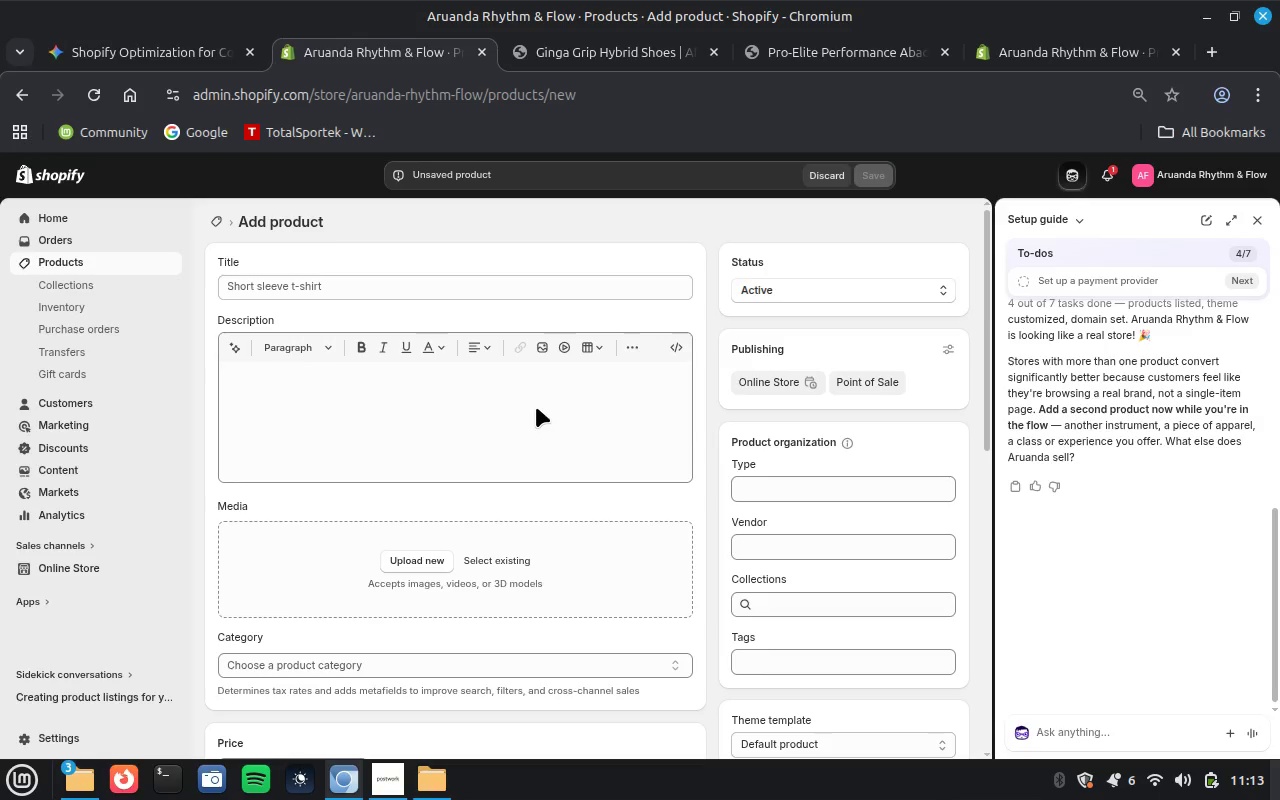 
key(Control+V)
 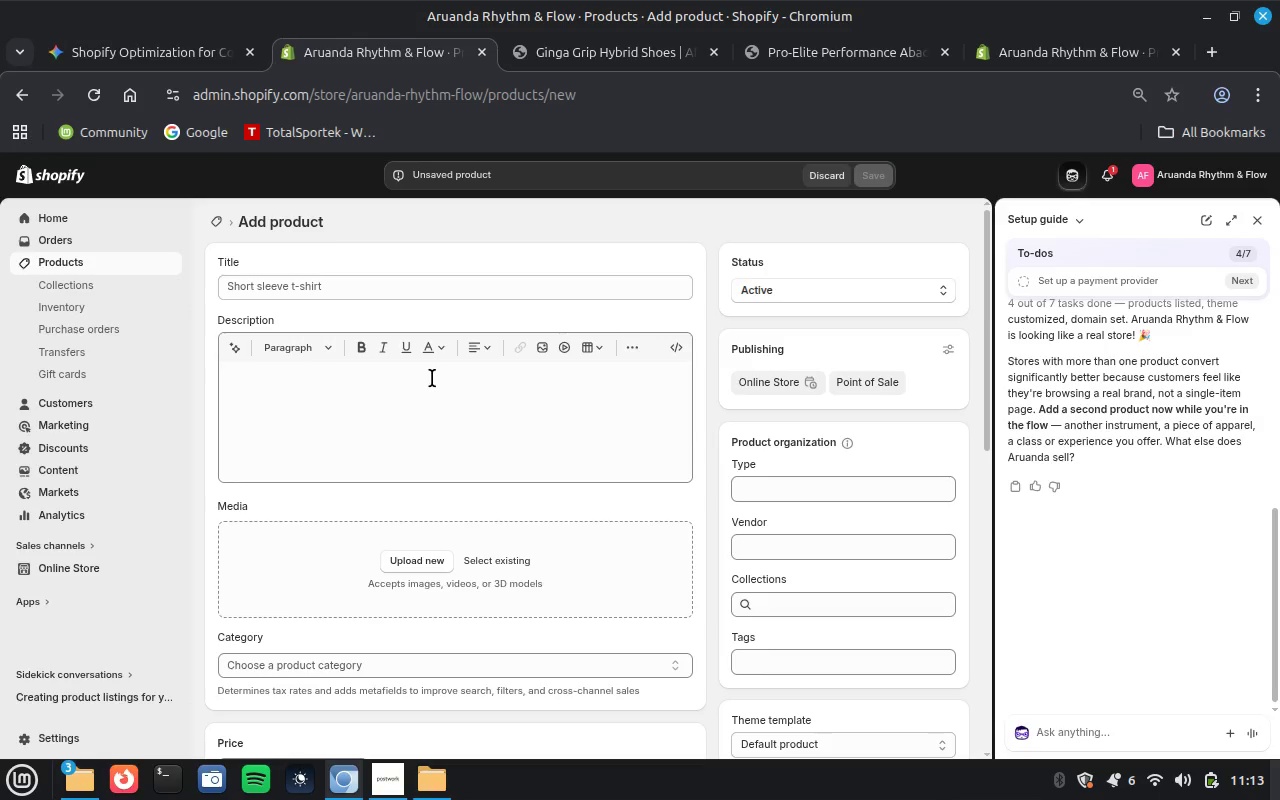 
scroll: coordinate [400, 374], scroll_direction: up, amount: 8.0
 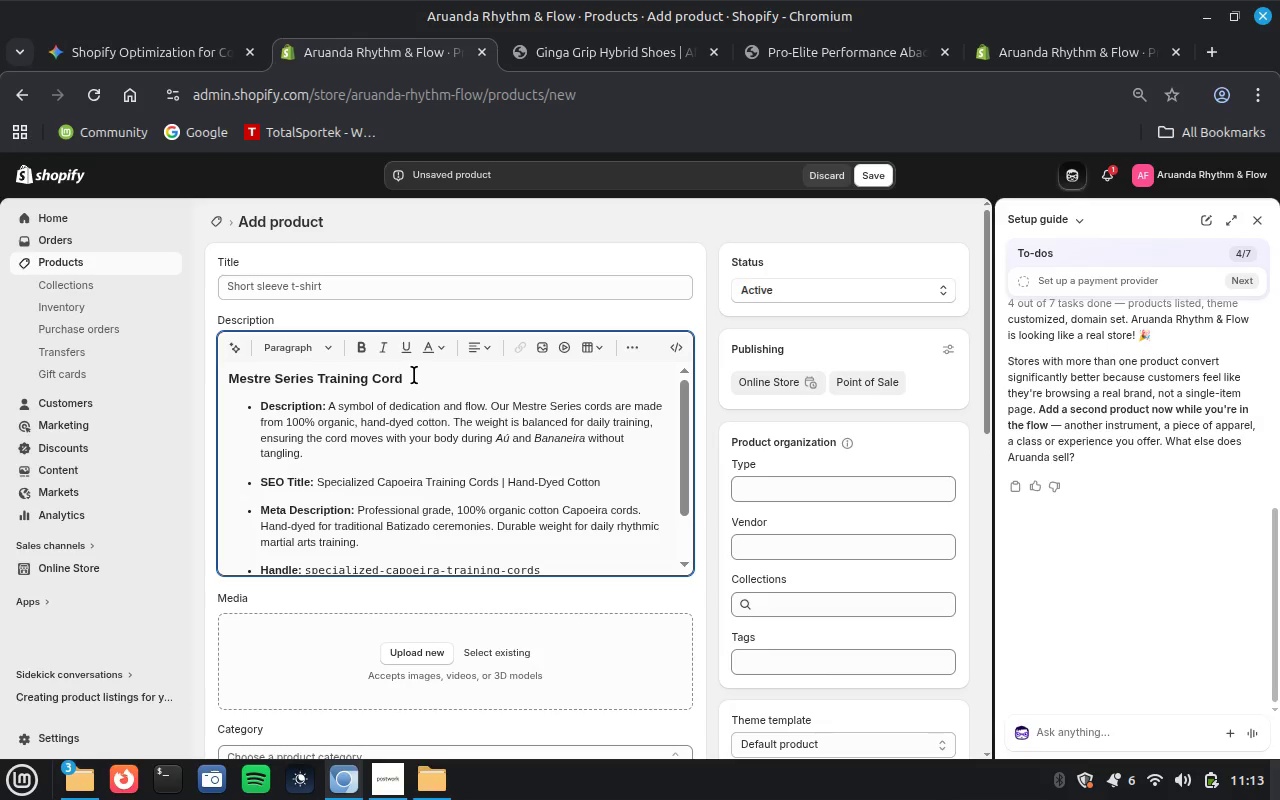 
left_click([414, 375])
 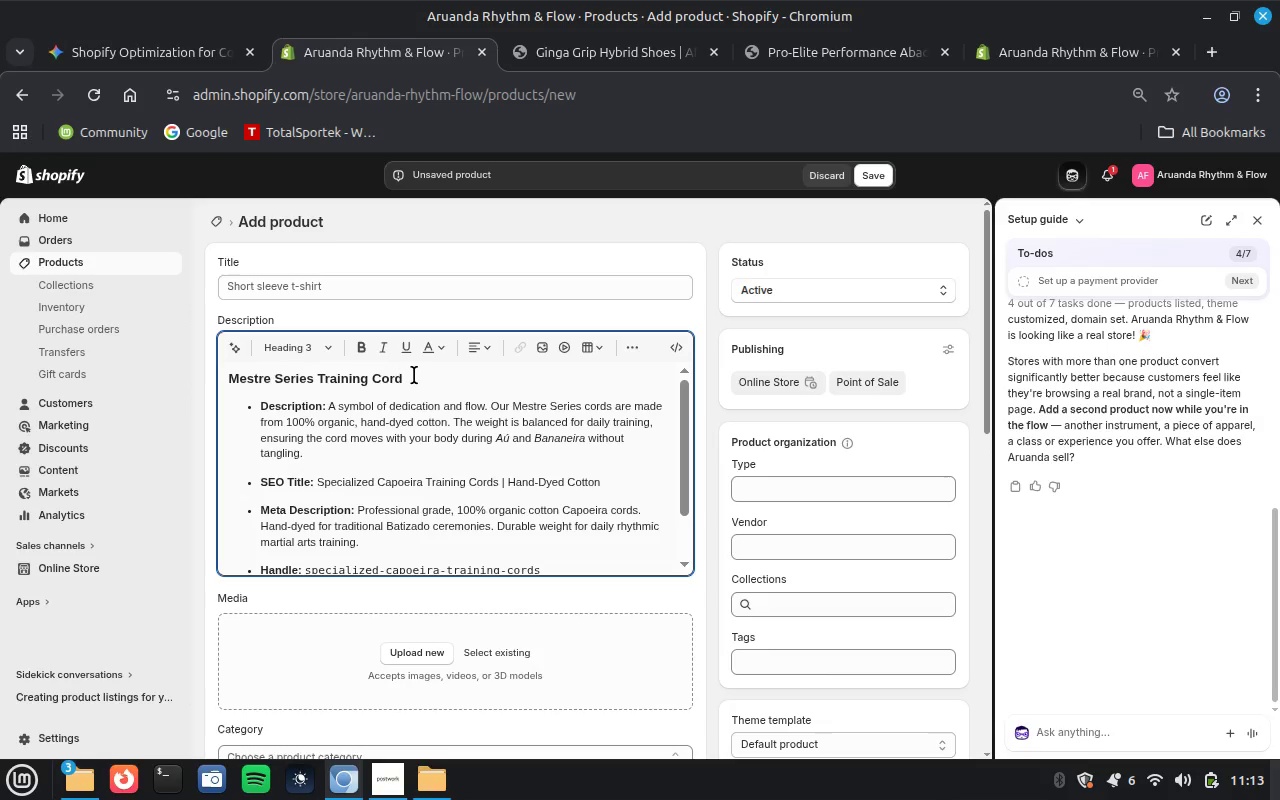 
double_click([414, 375])
 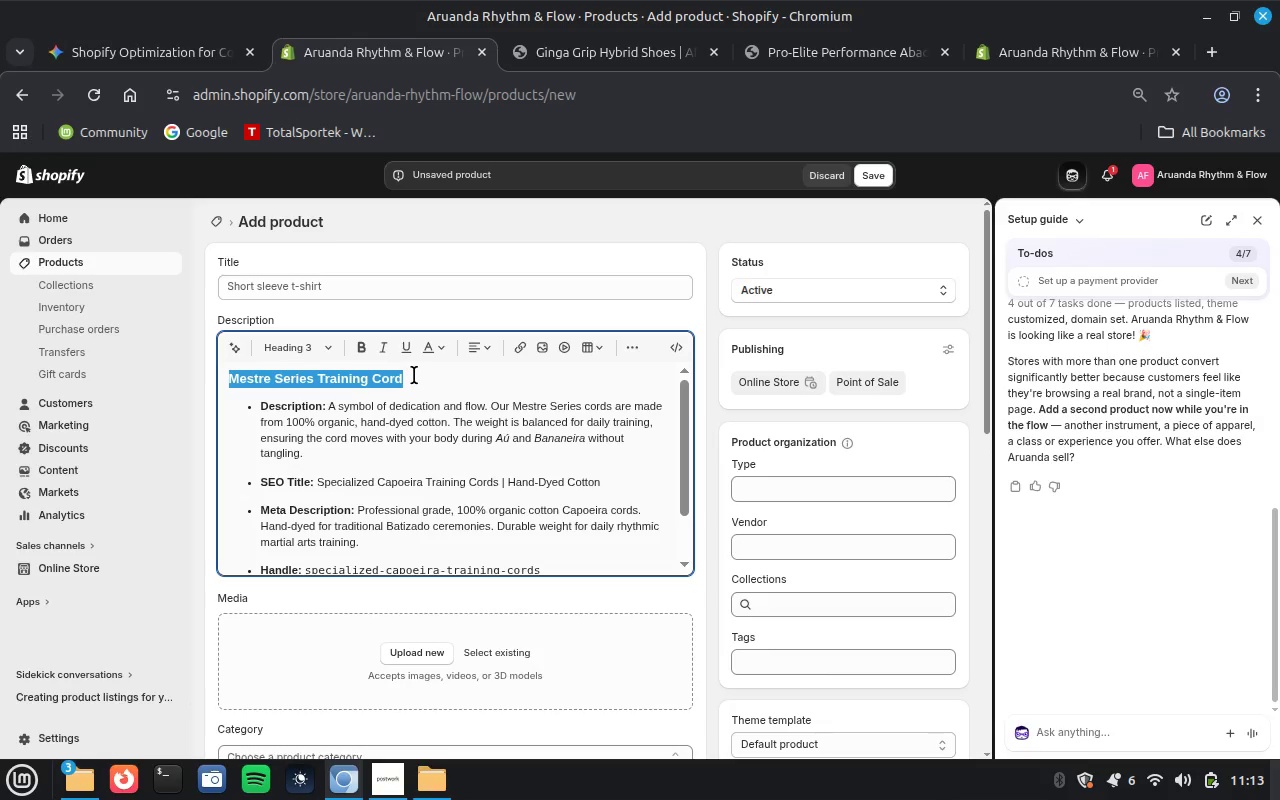 
key(Control+C)
 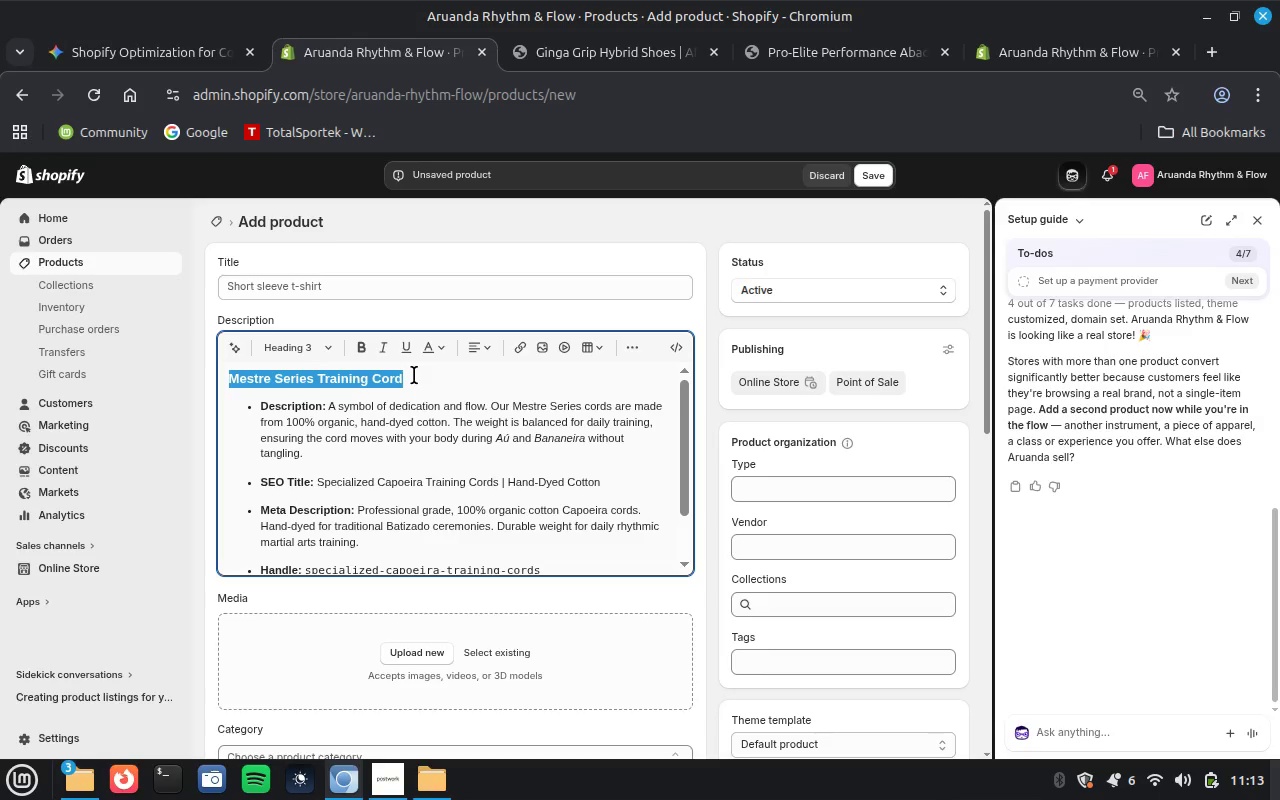 
key(Control+X)
 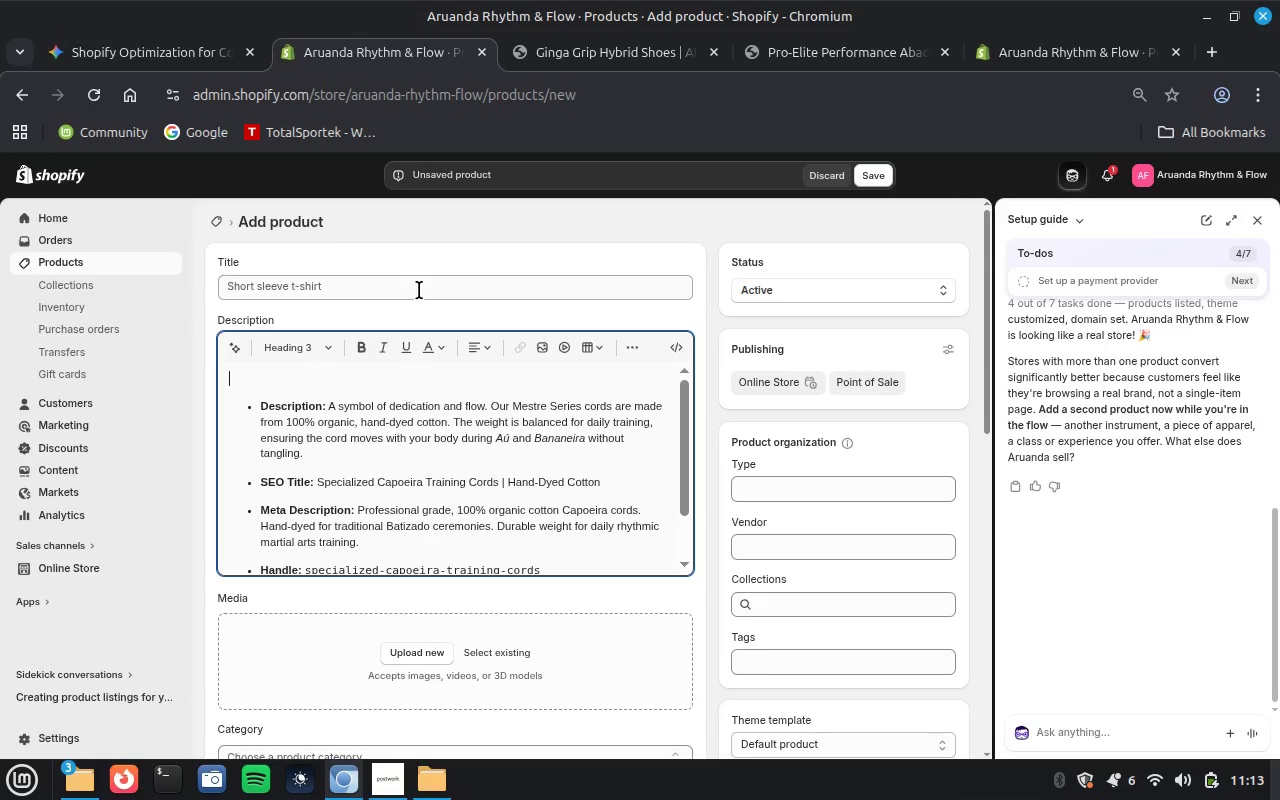 
left_click([419, 290])
 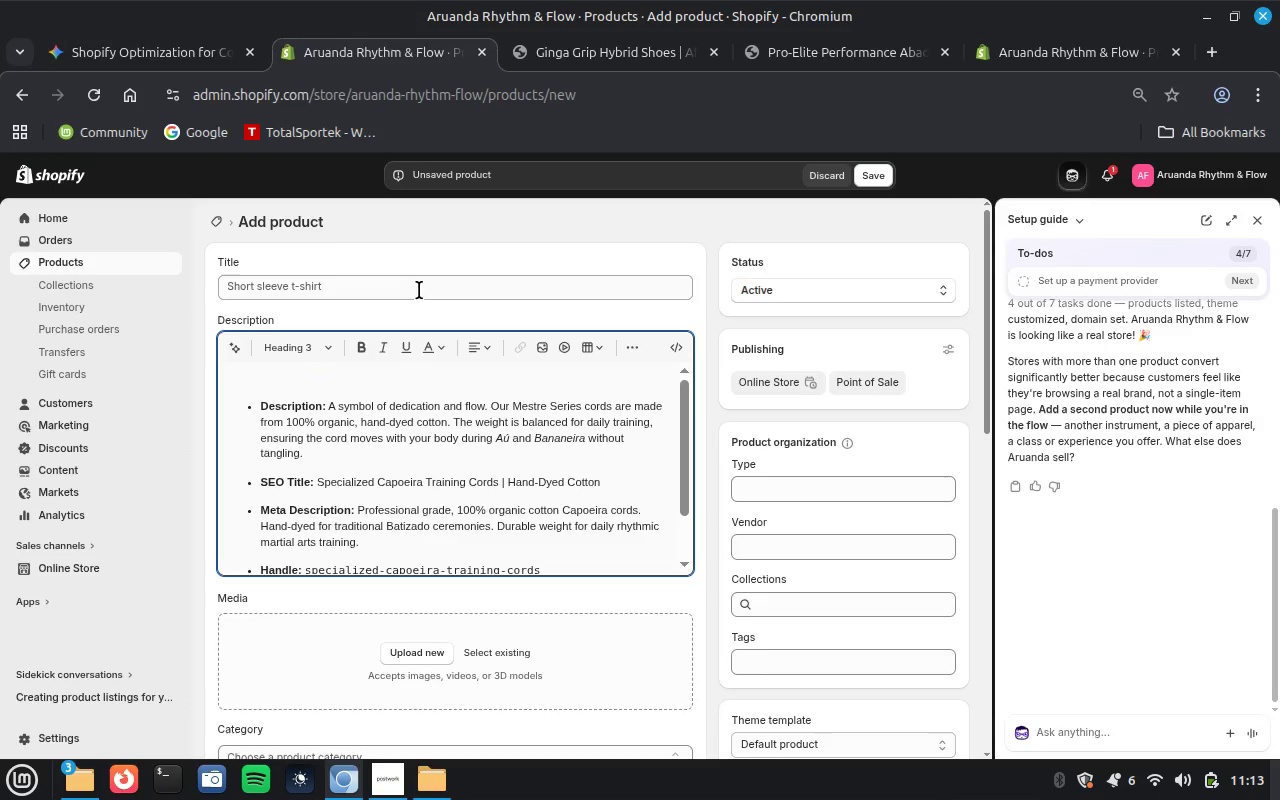 
key(Control+V)
 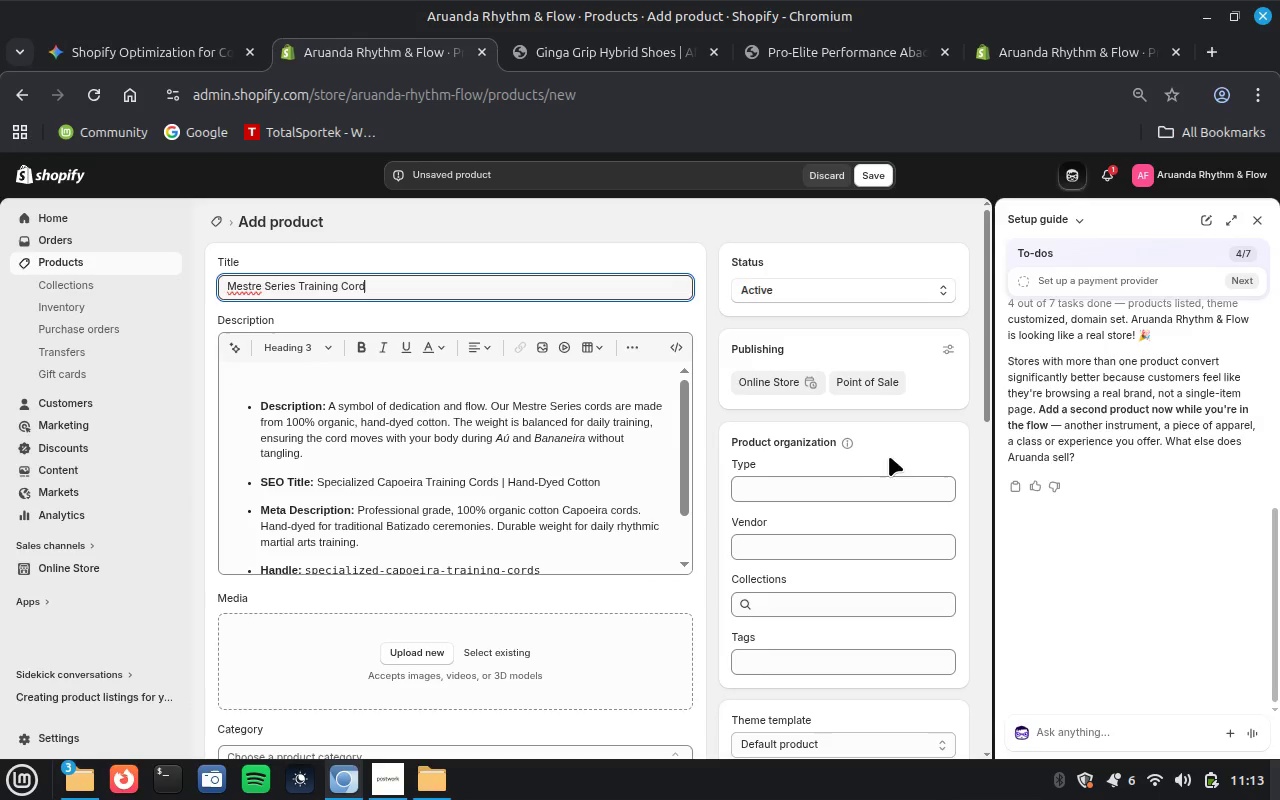 
left_click([843, 488])
 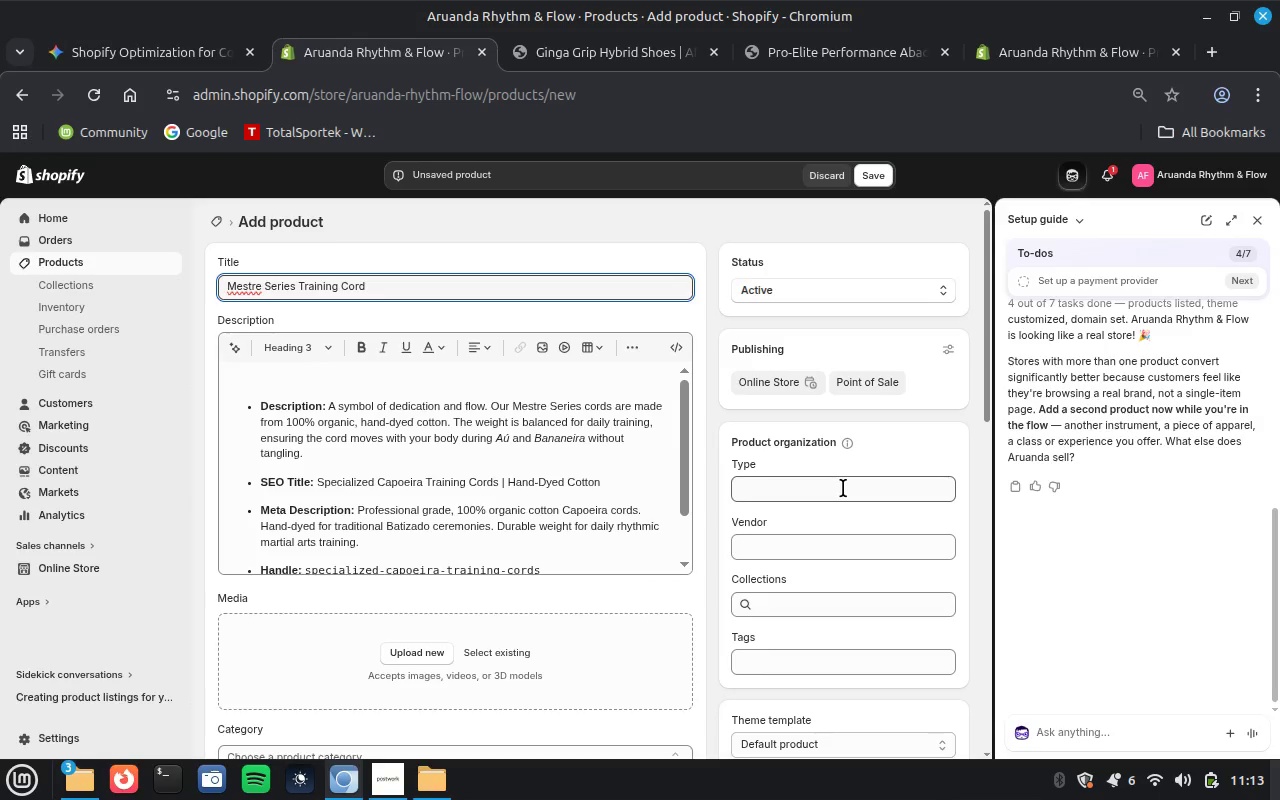 
key(Control+V)
 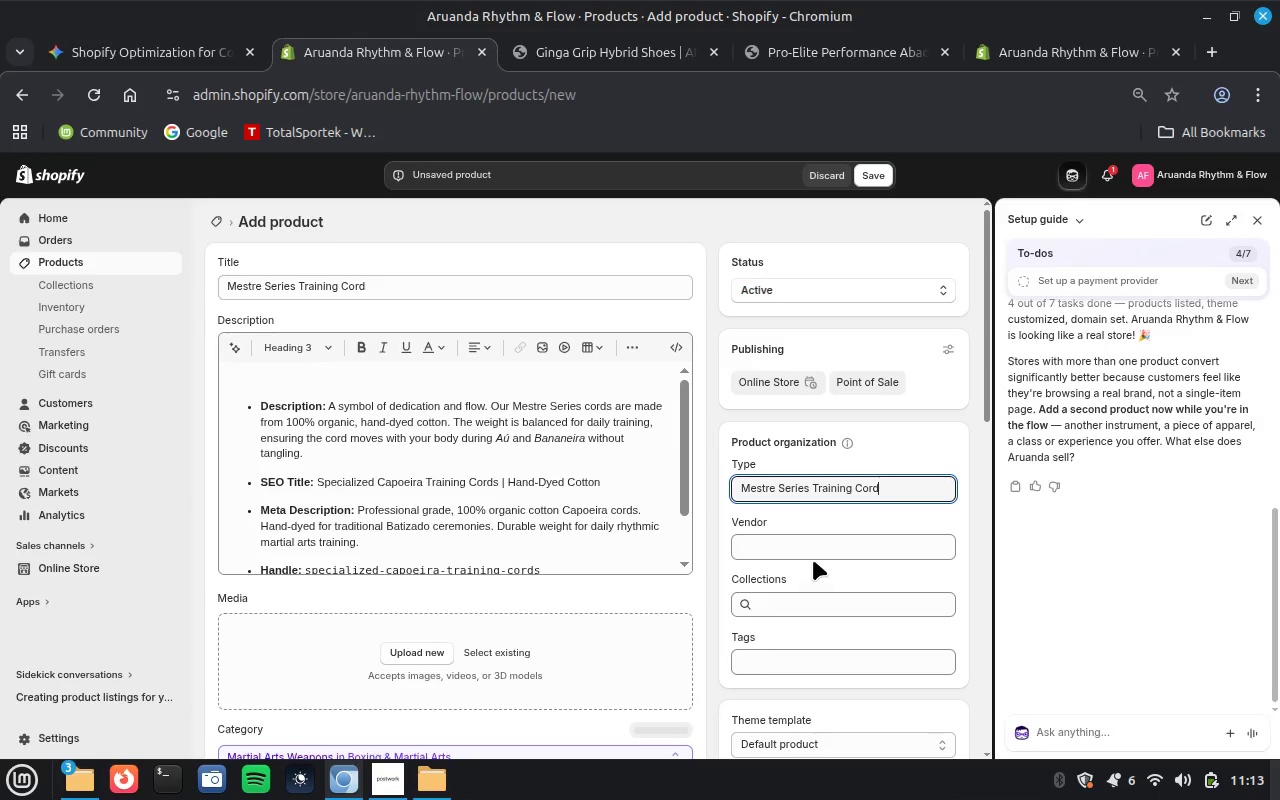 
left_click([814, 548])
 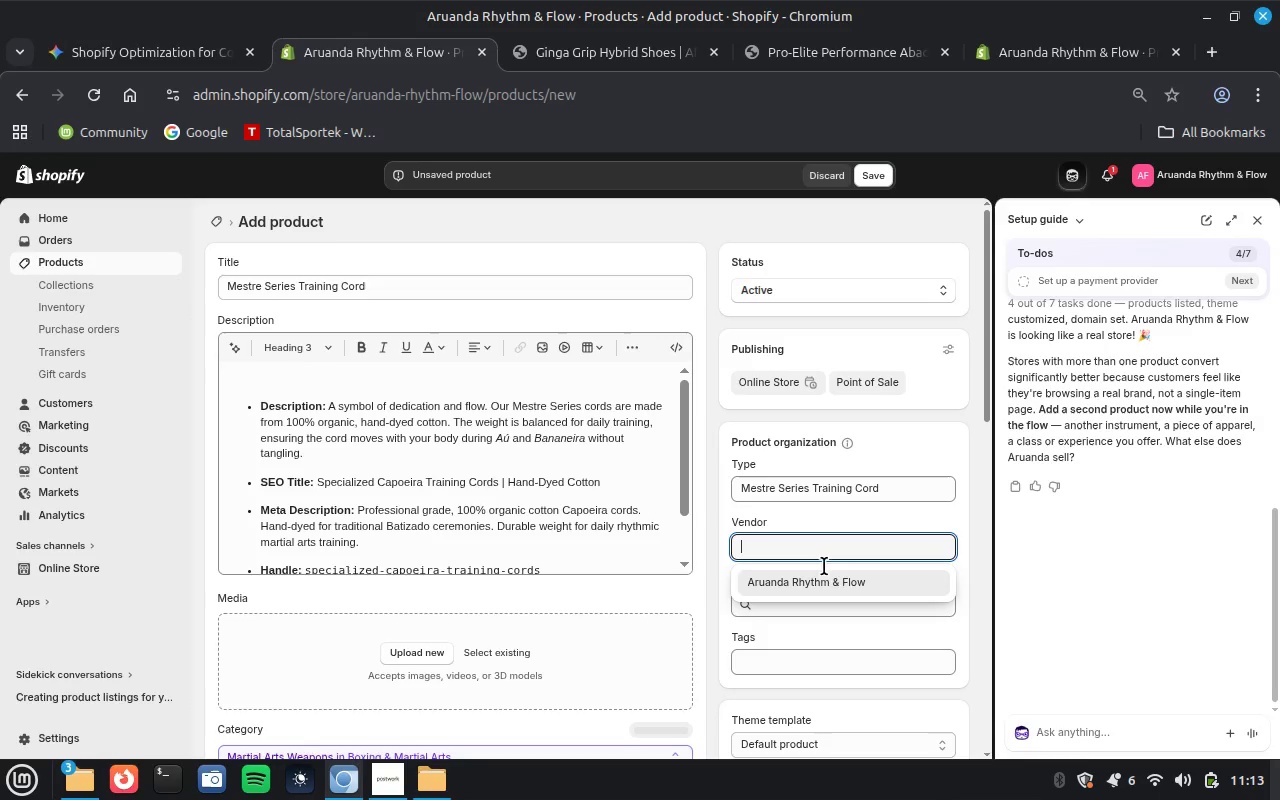 
left_click([824, 571])
 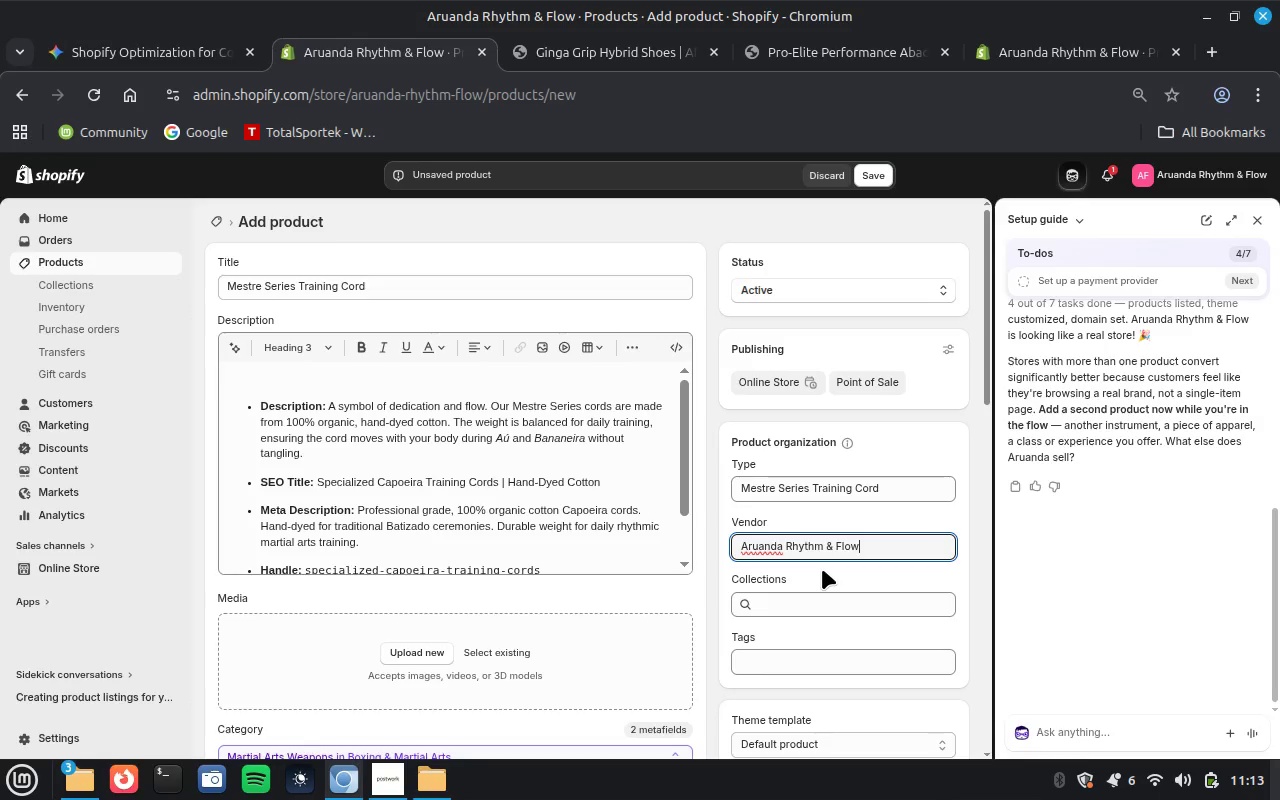 
mouse_move([809, 615])
 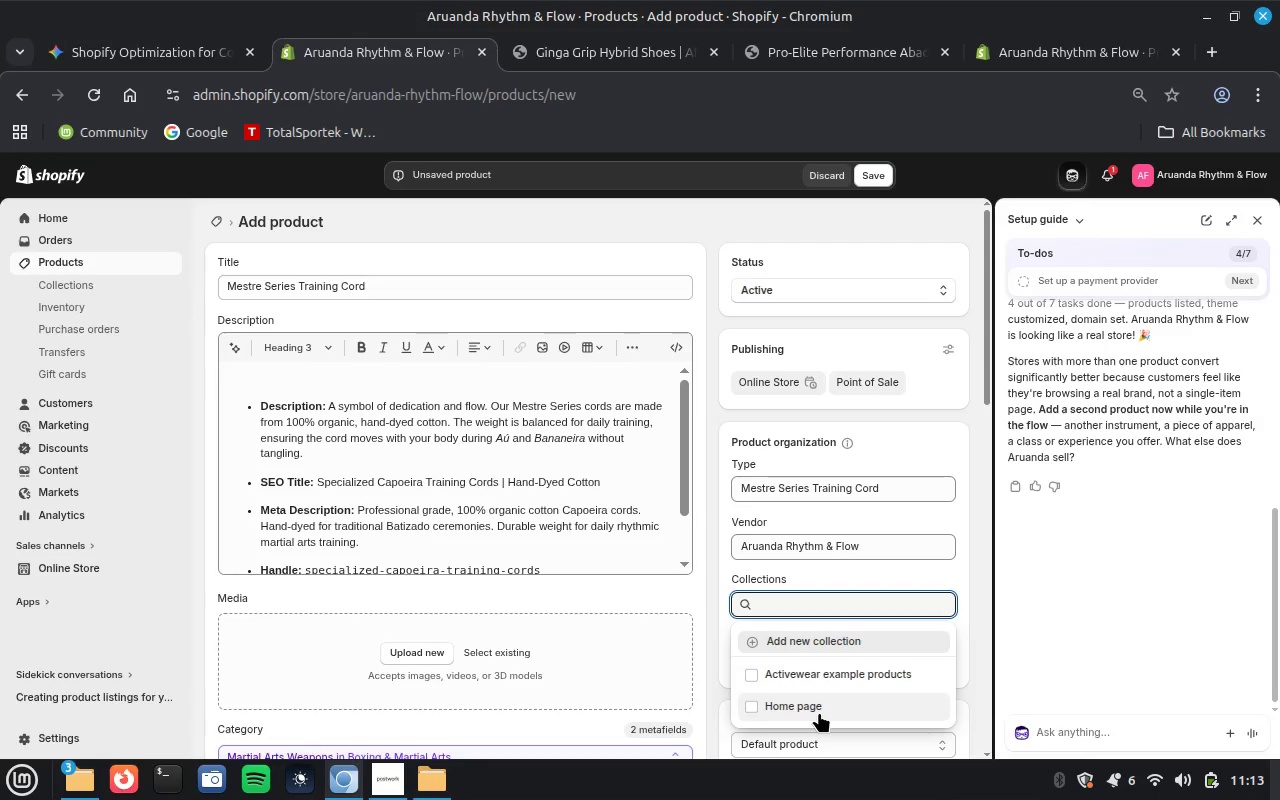 
left_click([819, 712])
 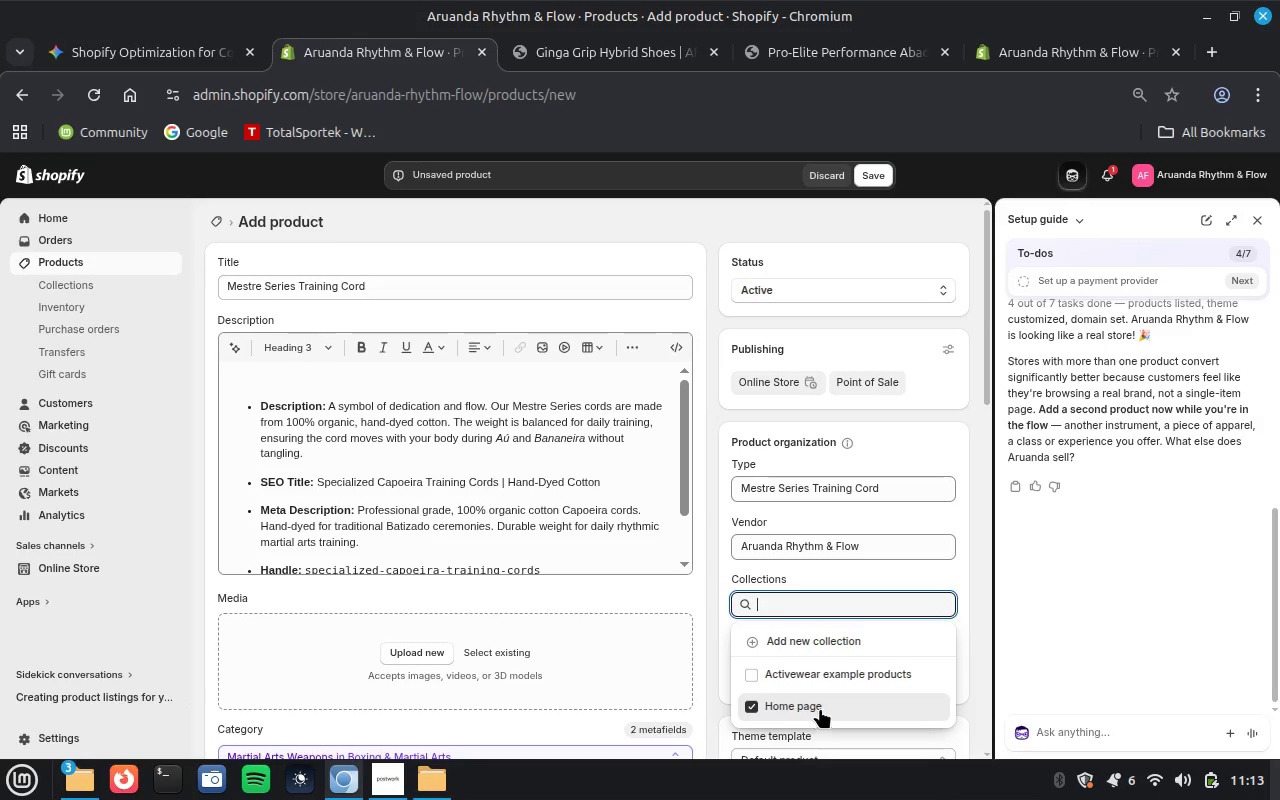 
wait(5.78)
 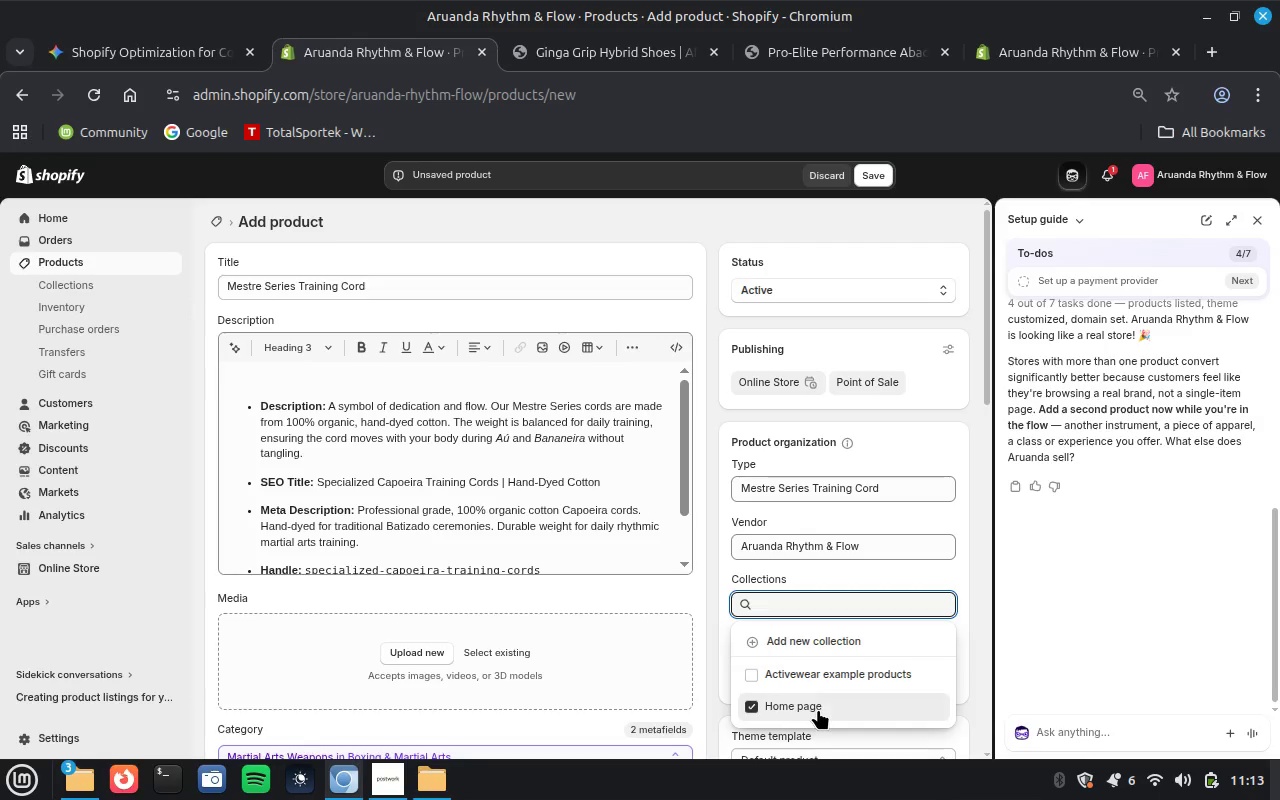 
left_click([969, 649])
 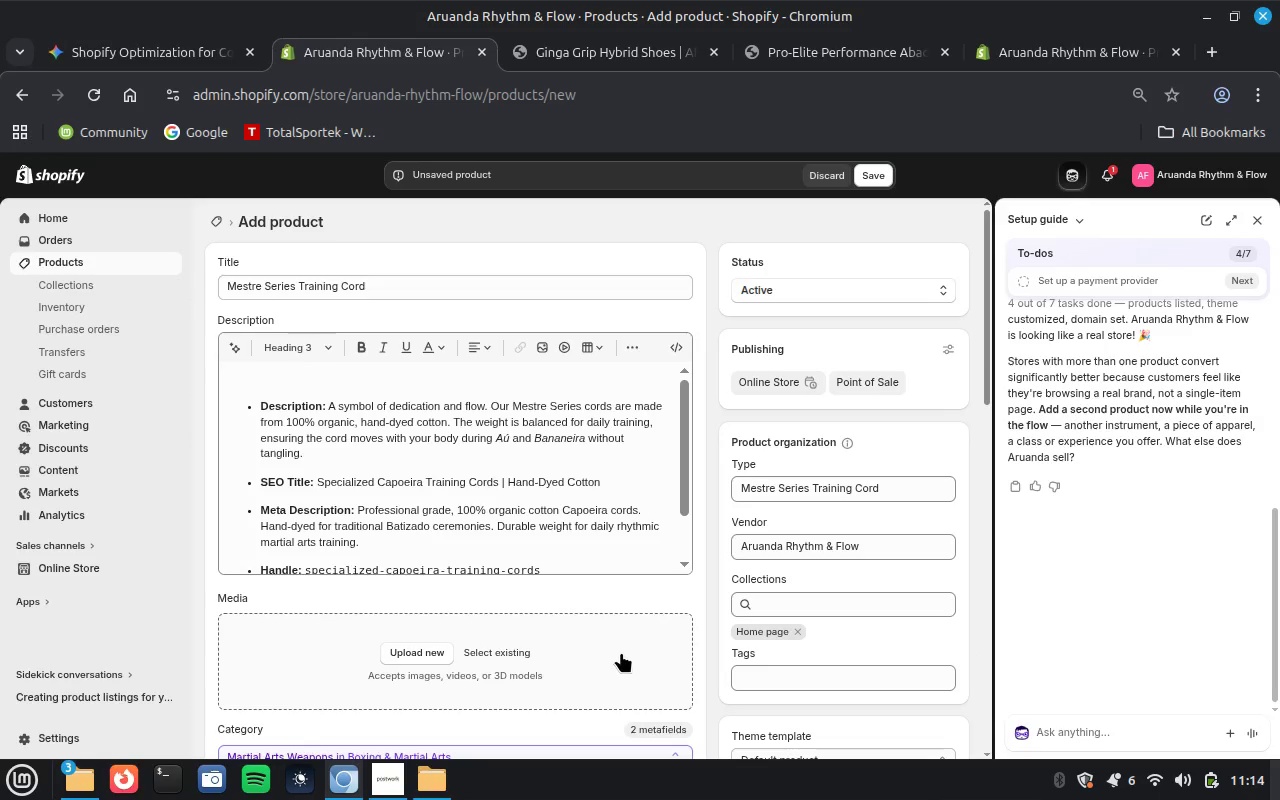 
left_click([502, 651])
 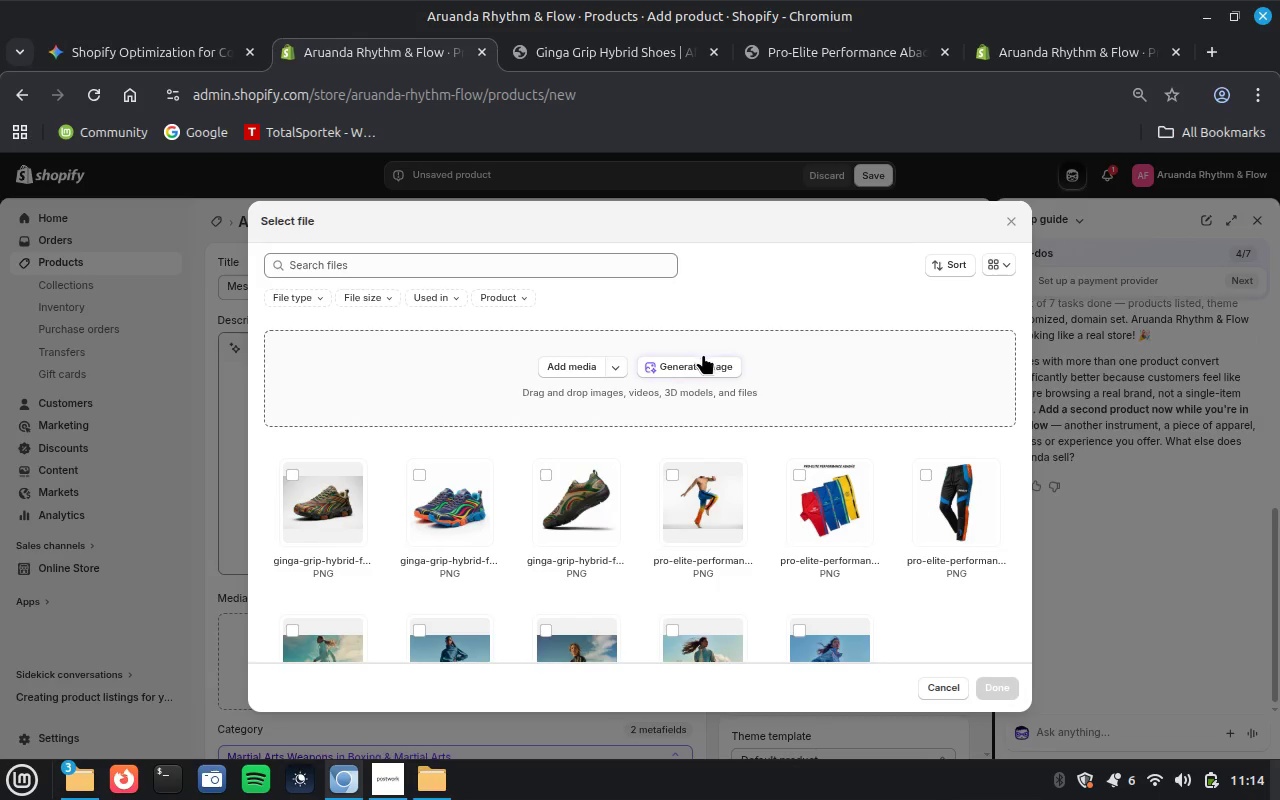 
left_click([704, 362])
 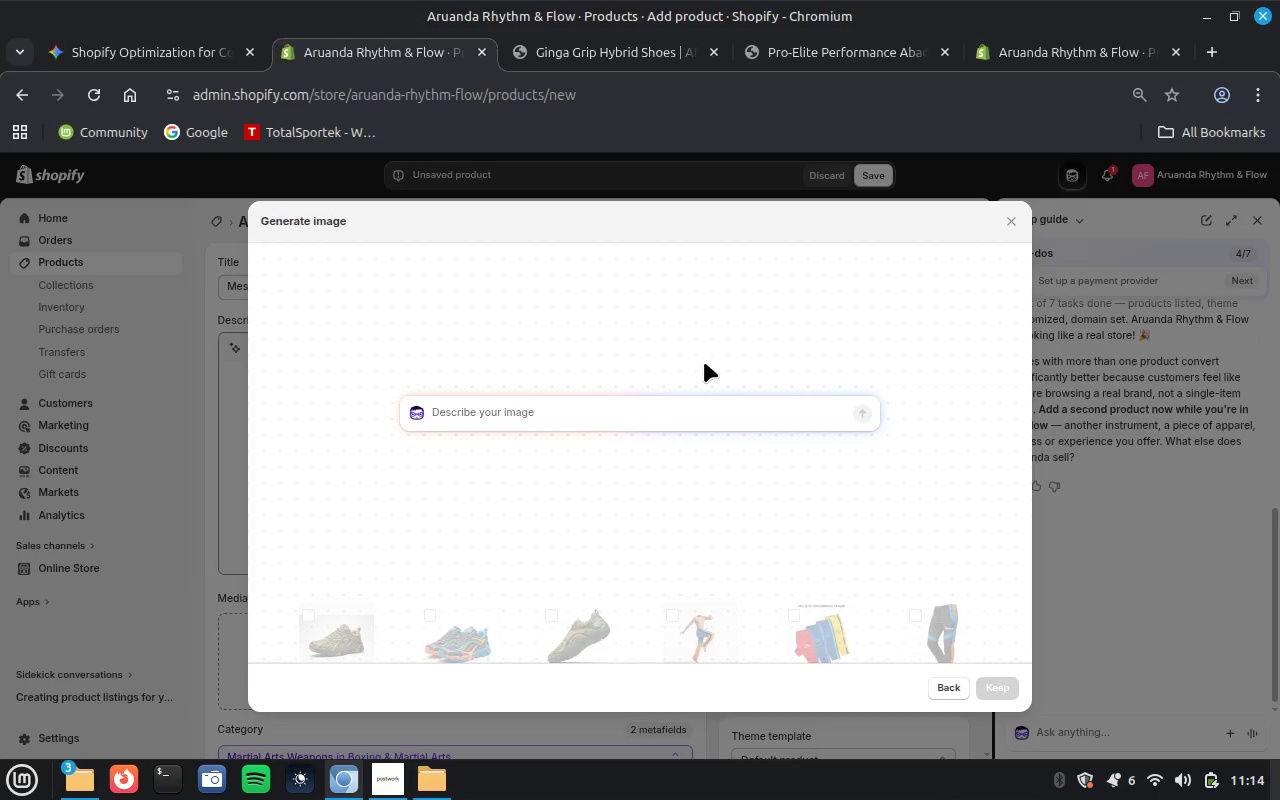 
key(Control+V)
 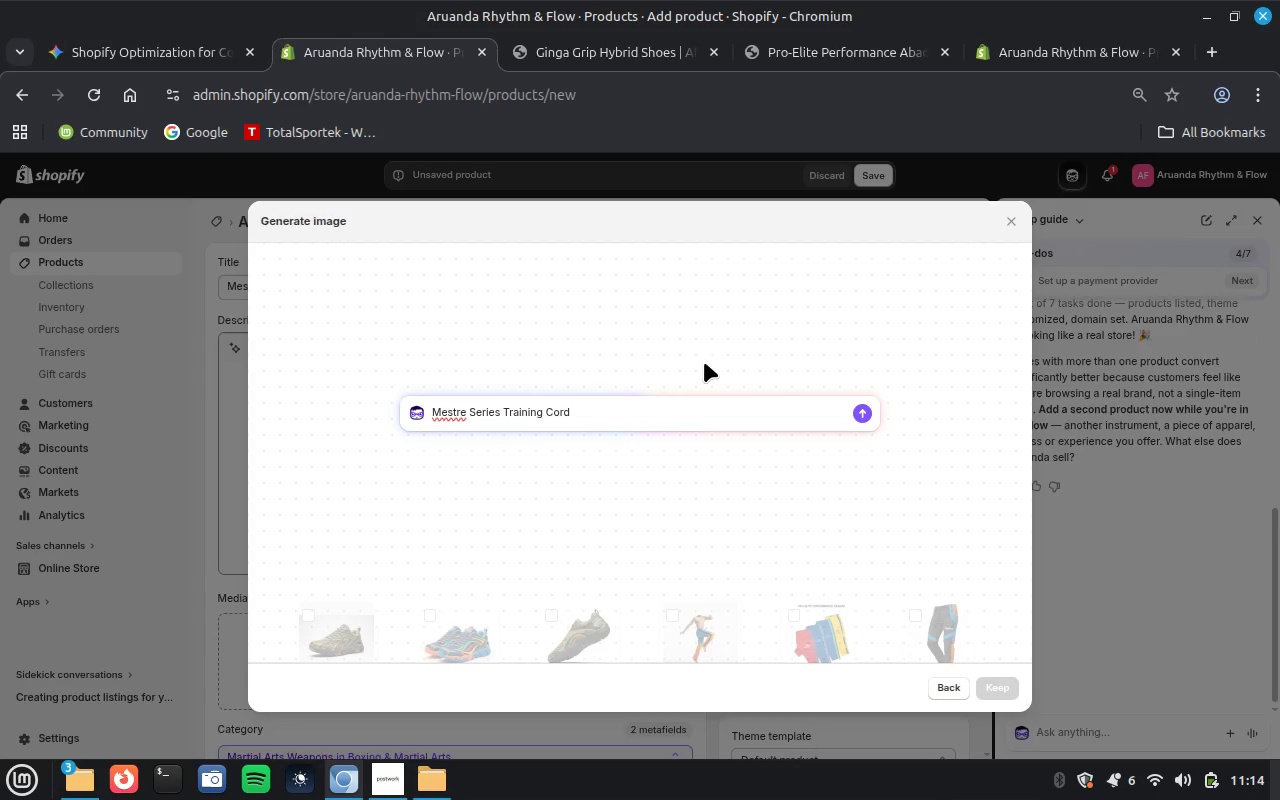 
key(Enter)
 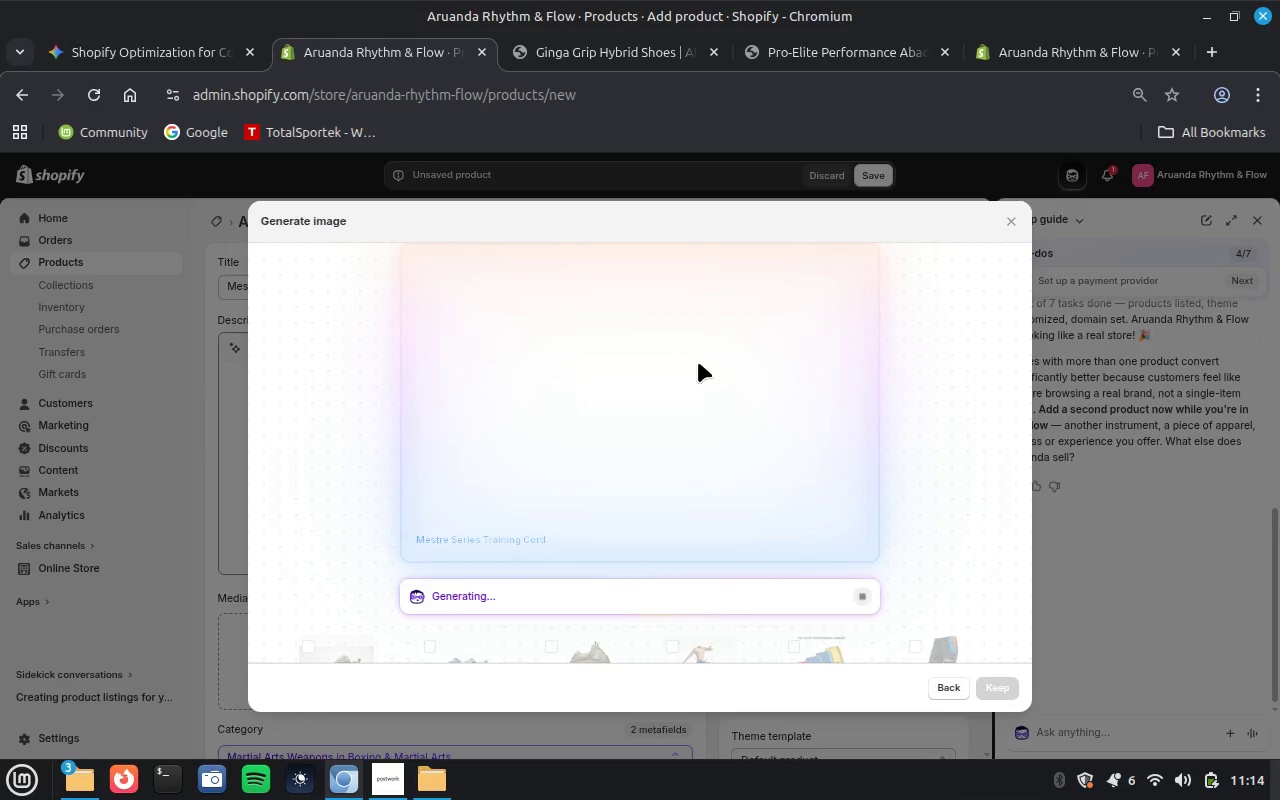 
wait(42.04)
 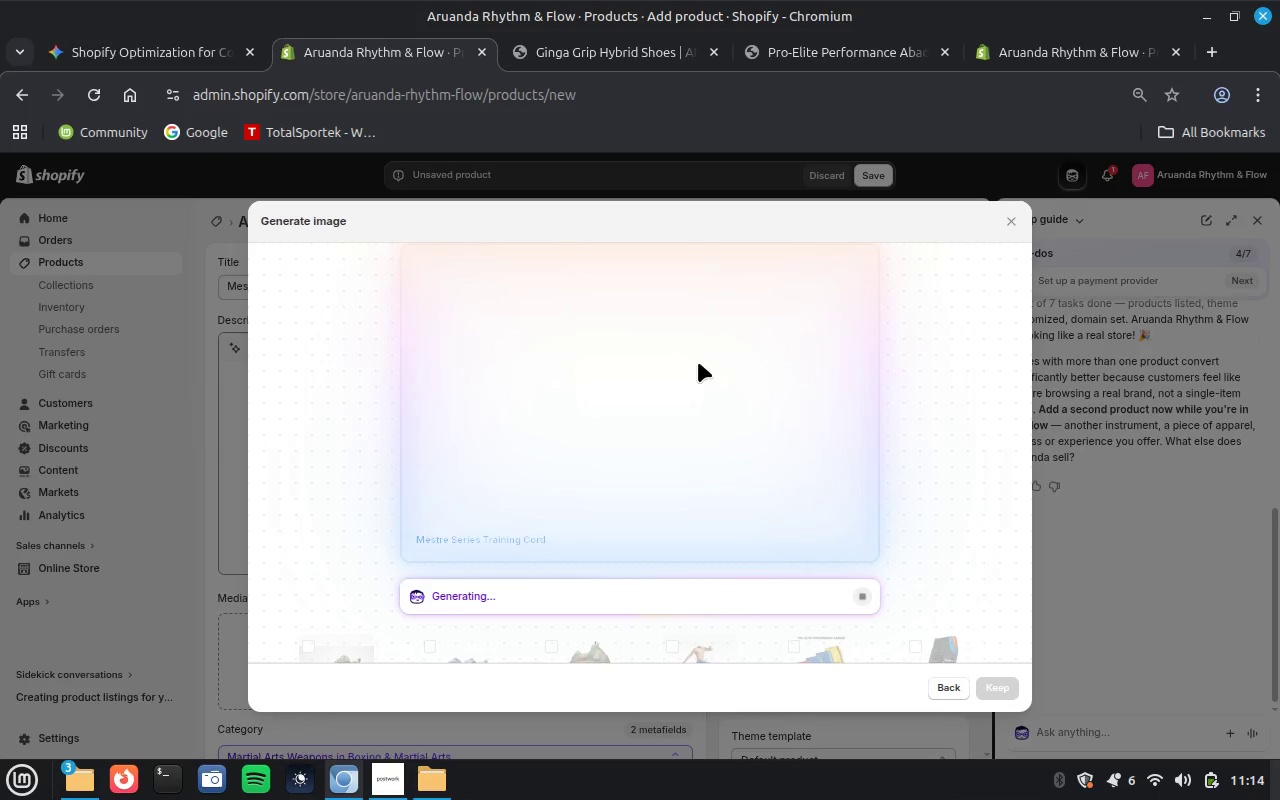 
left_click([983, 686])
 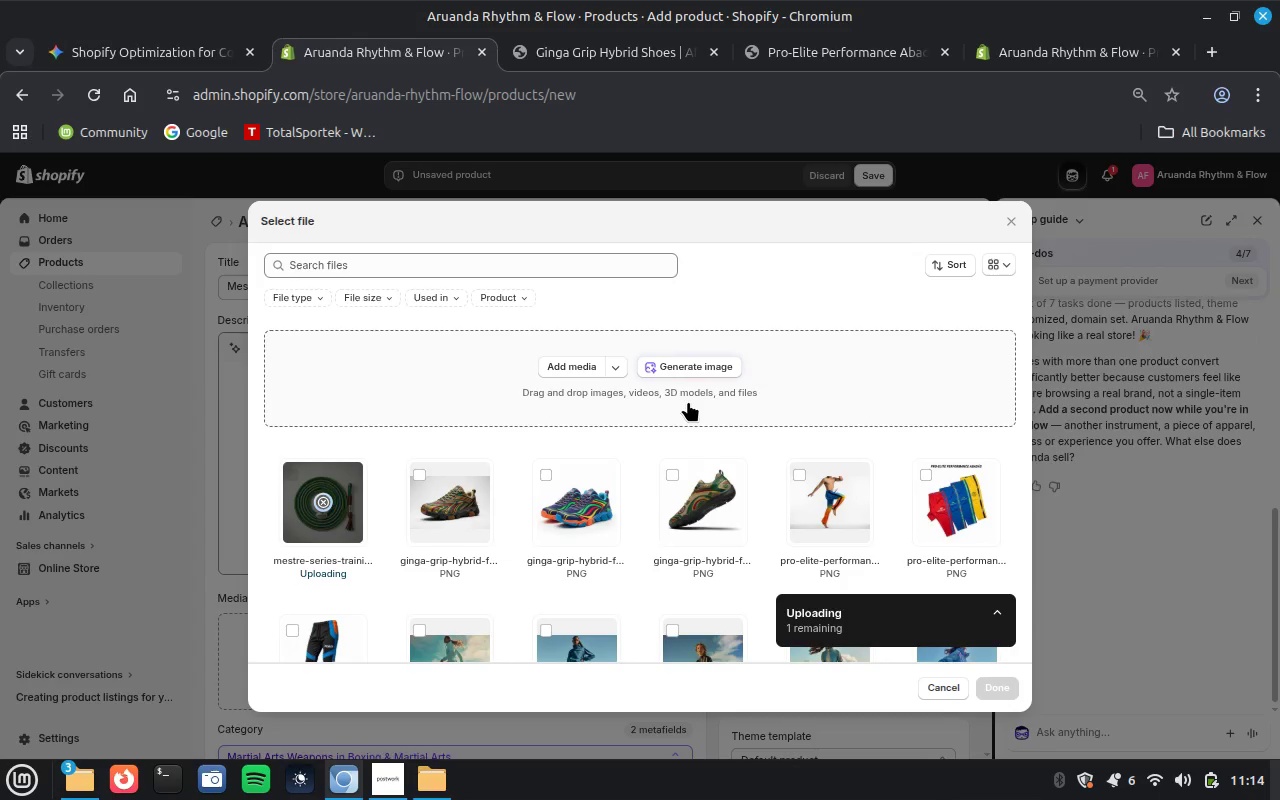 
wait(5.93)
 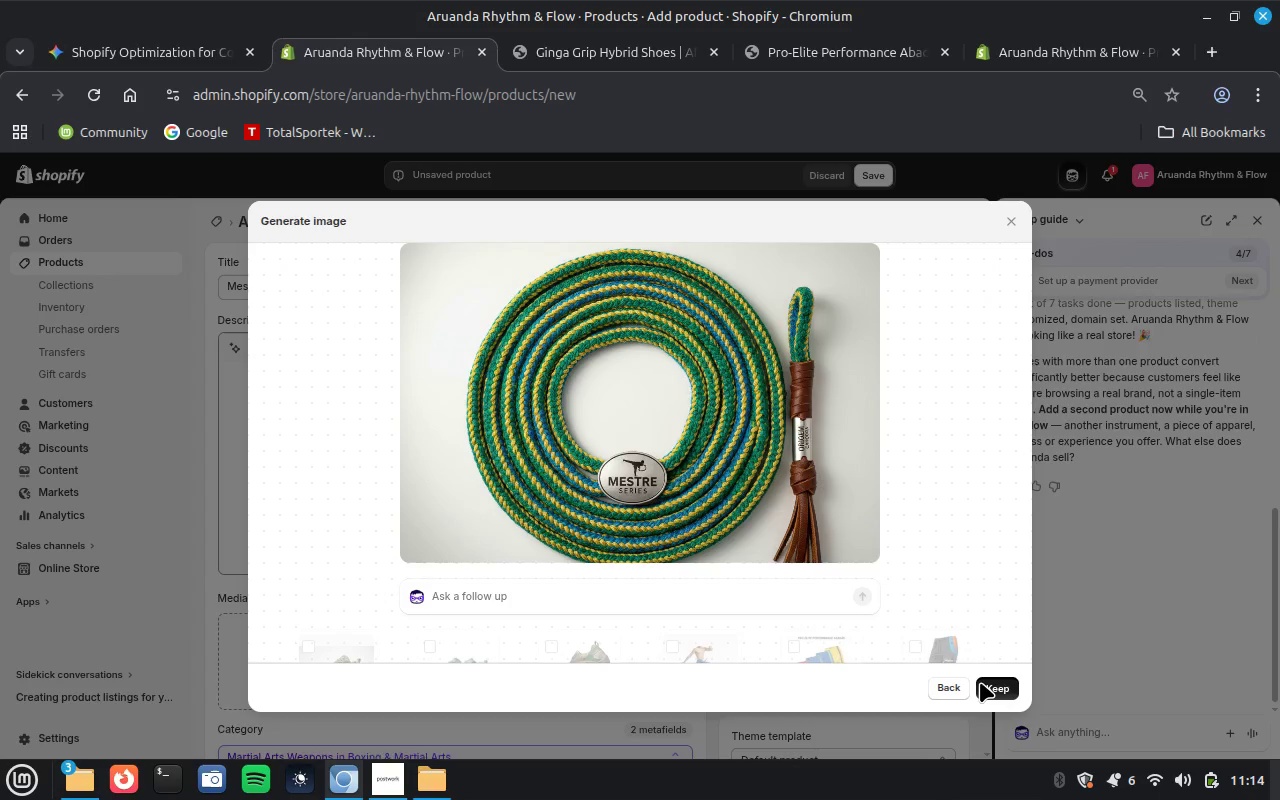 
left_click([684, 363])
 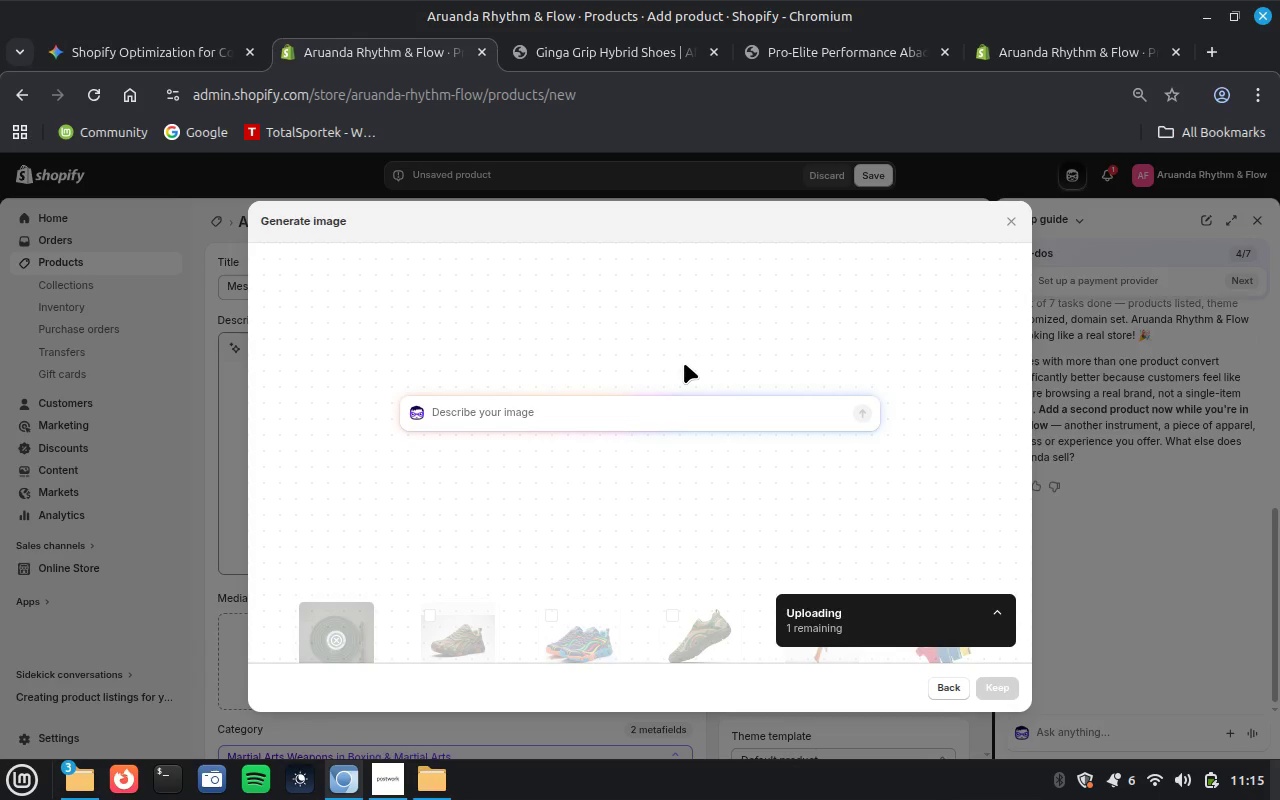 
key(Control+V)
 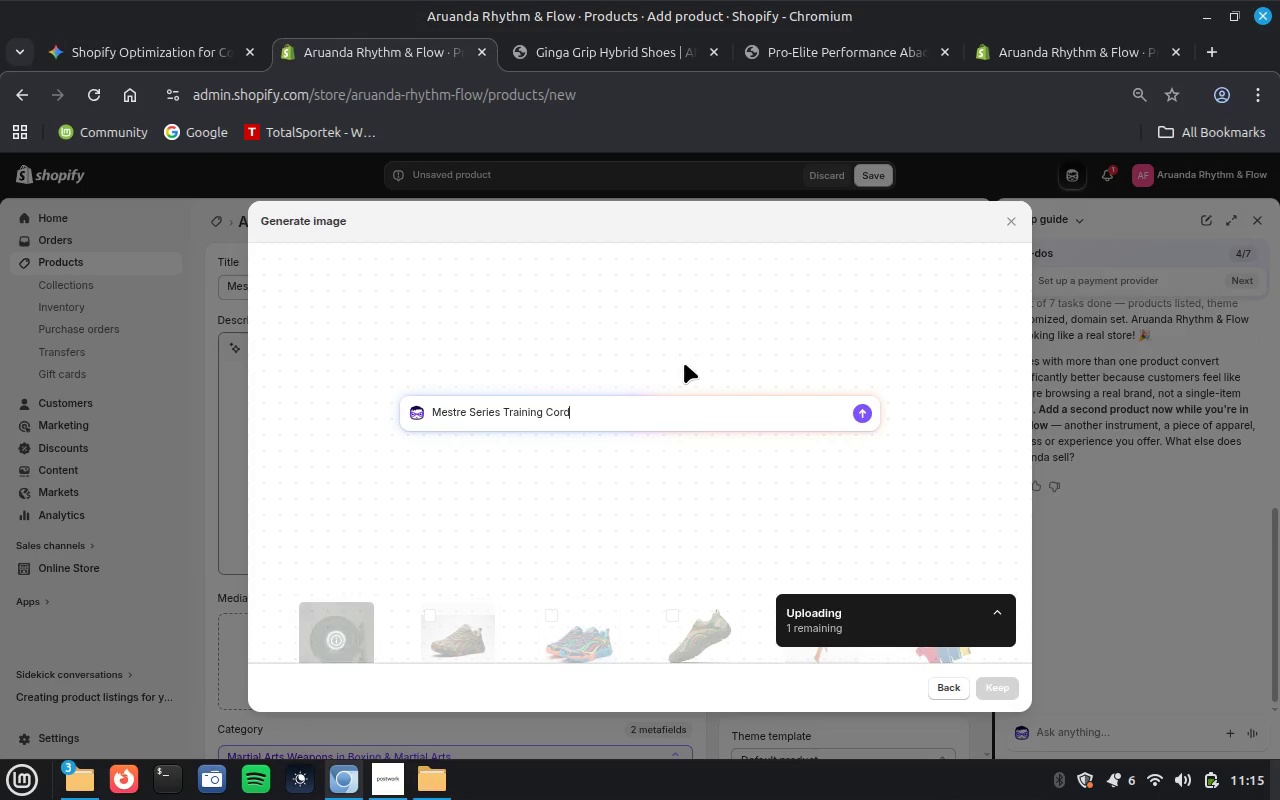 
key(Enter)
 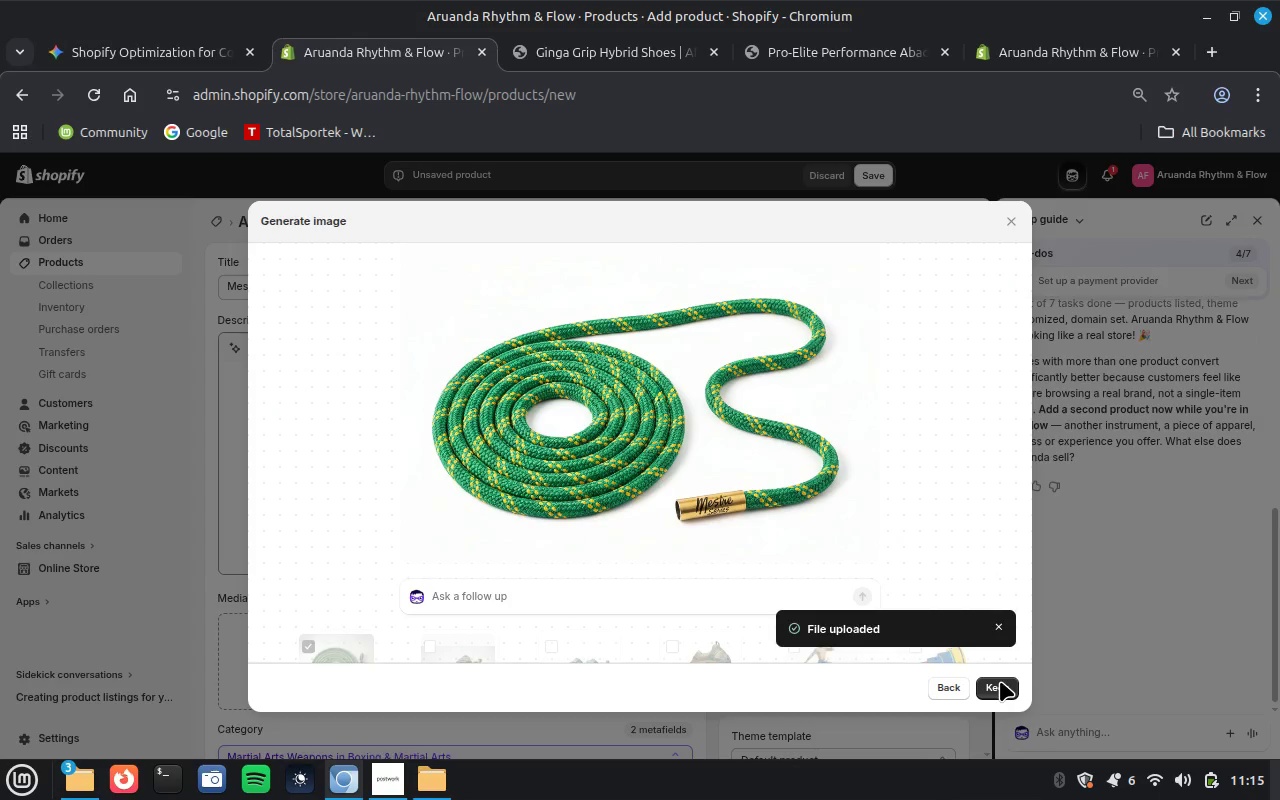 
wait(47.93)
 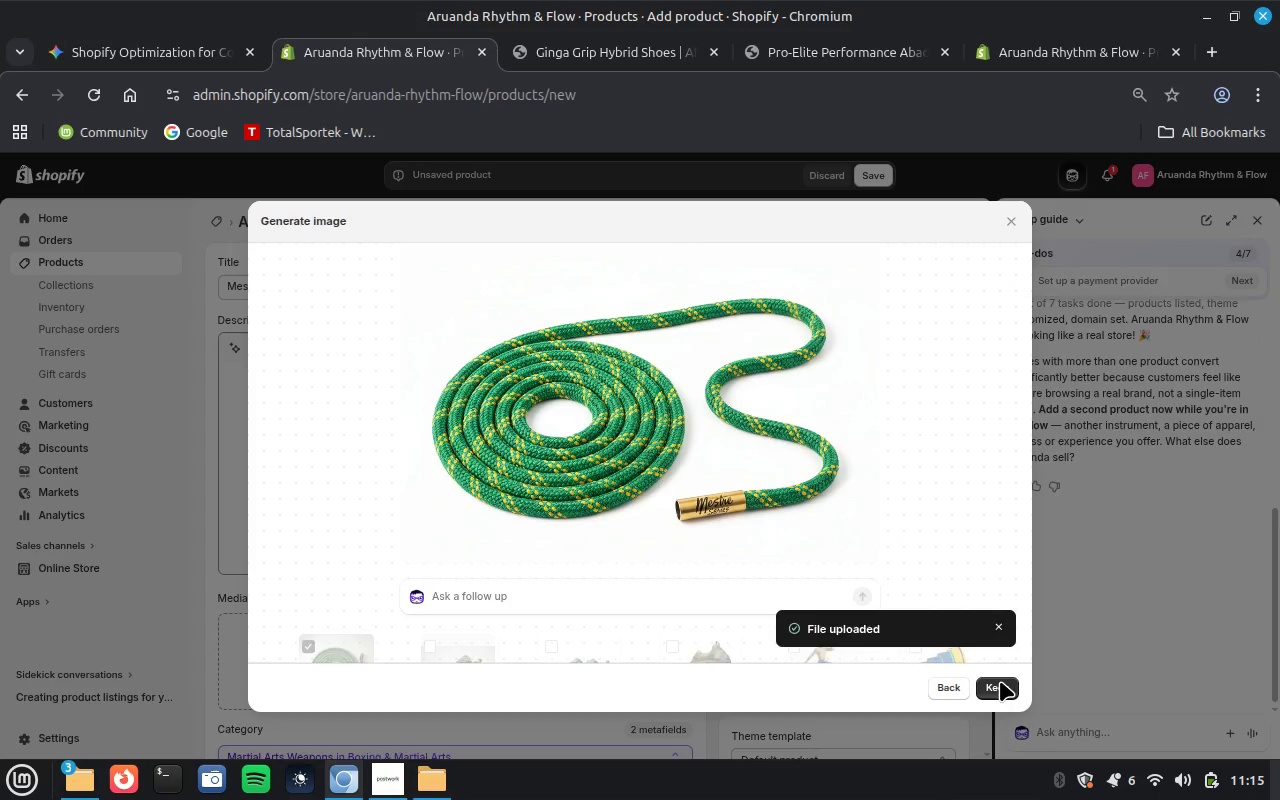 
left_click([666, 364])
 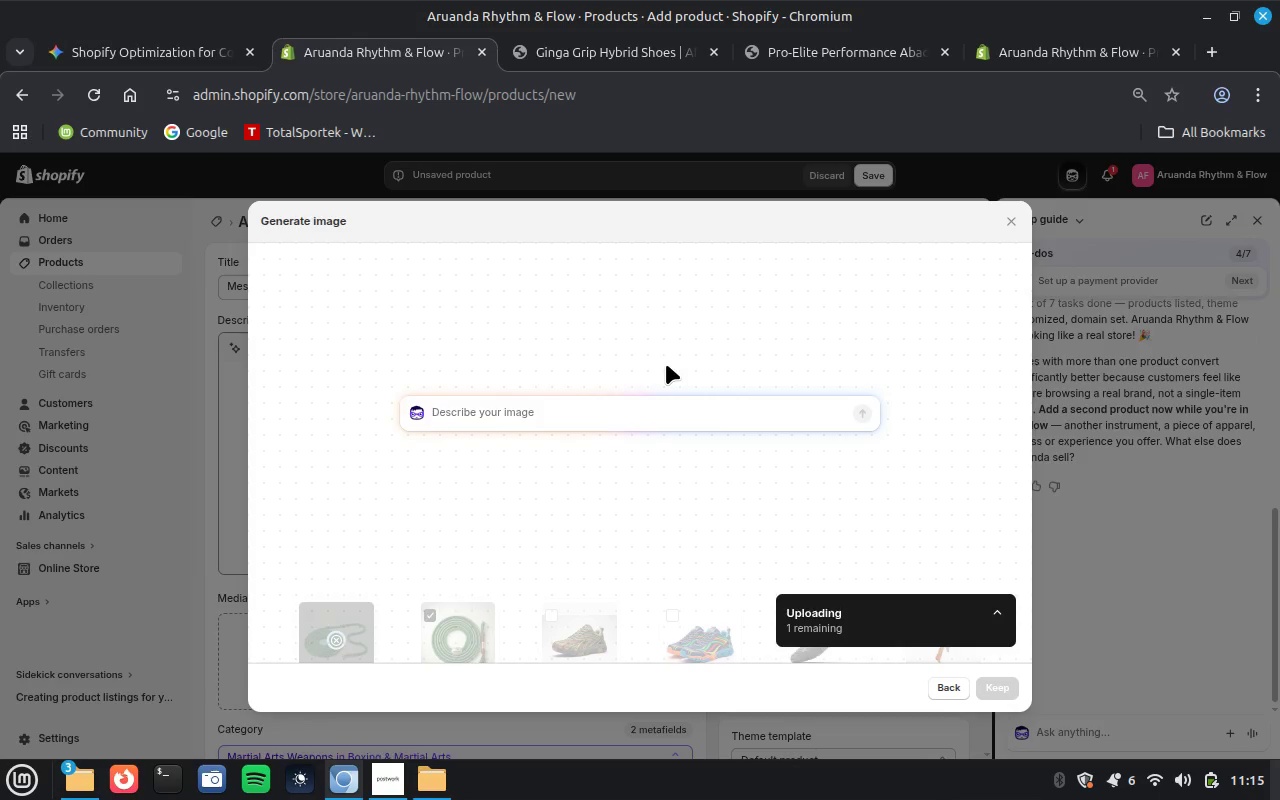 
key(Control+V)
 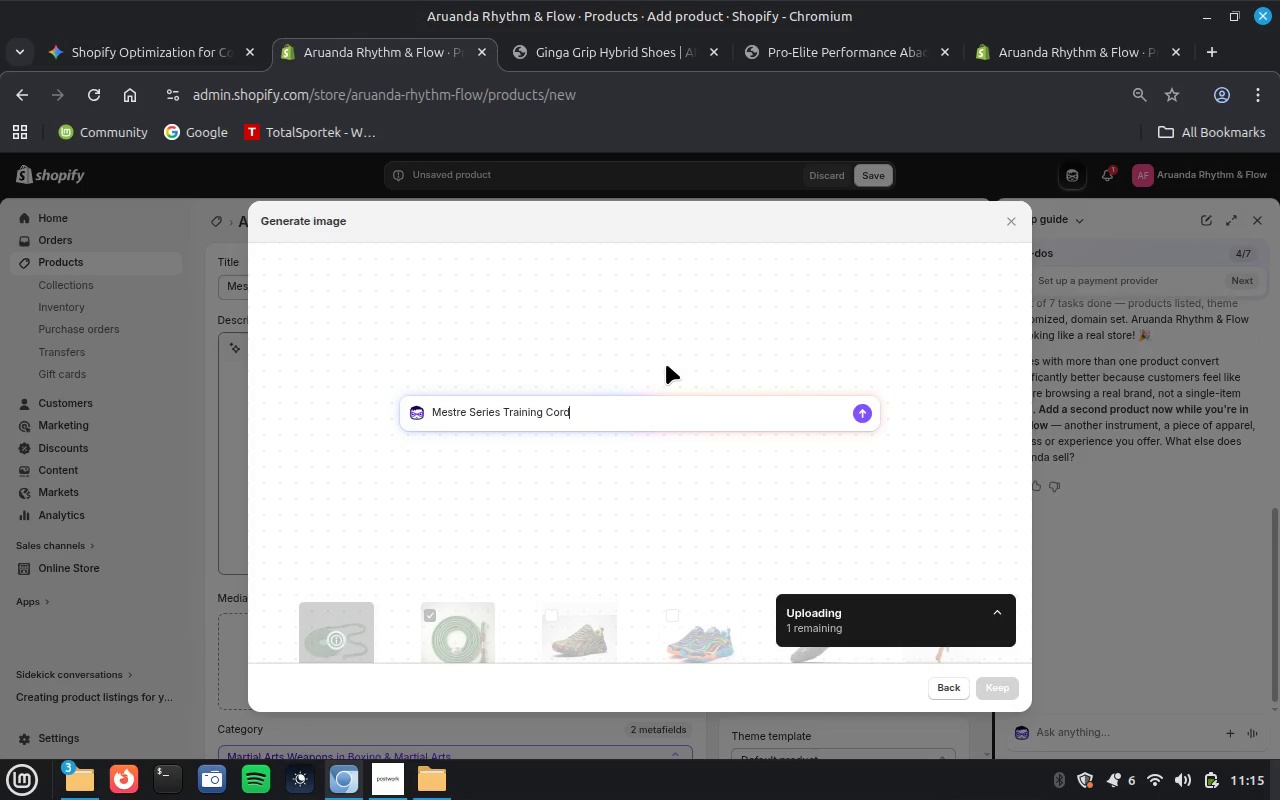 
key(Enter)
 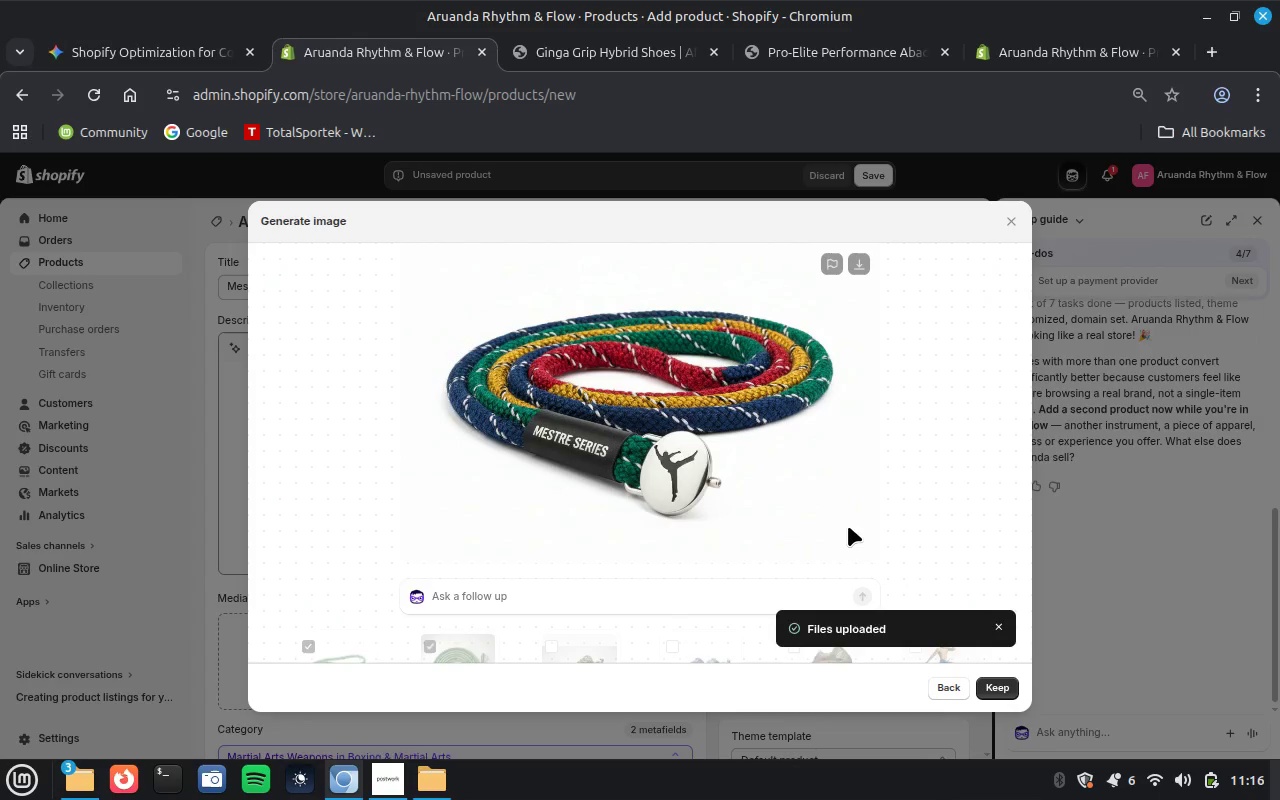 
wait(32.01)
 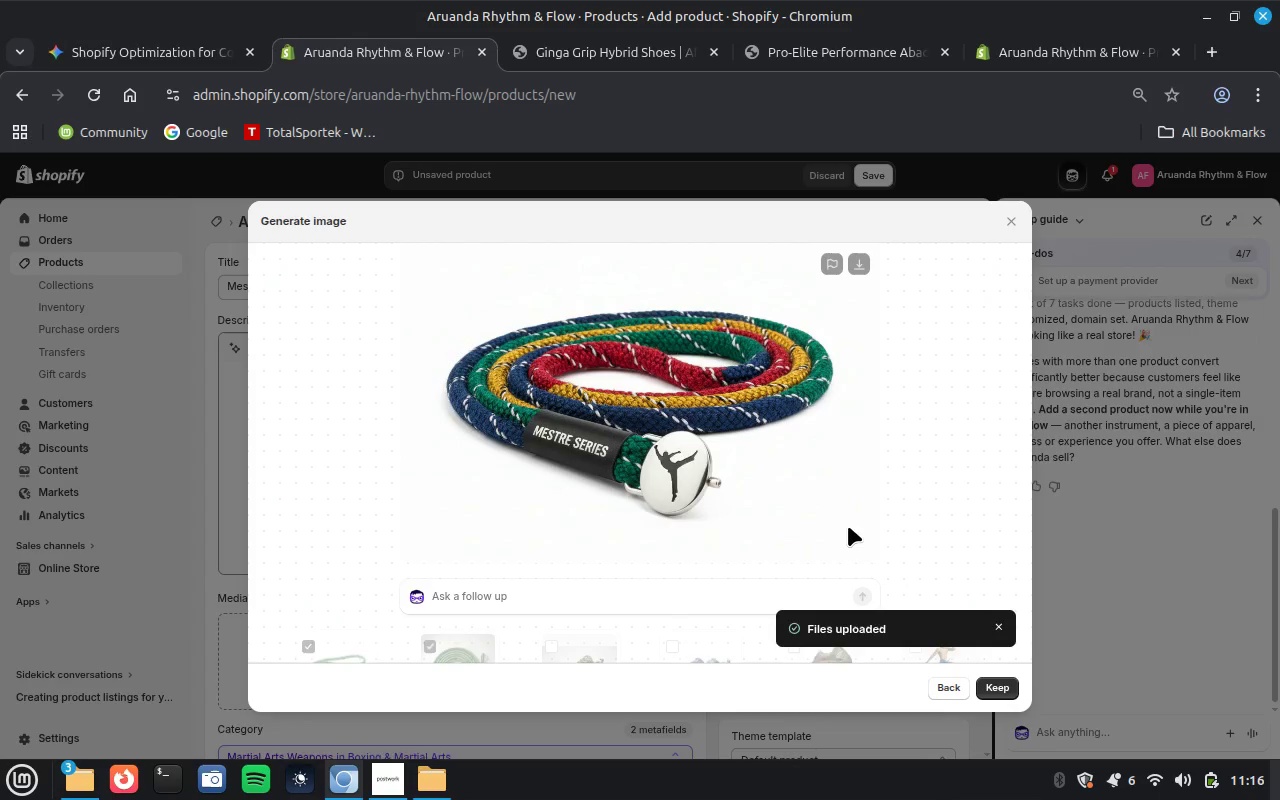 
left_click([998, 679])
 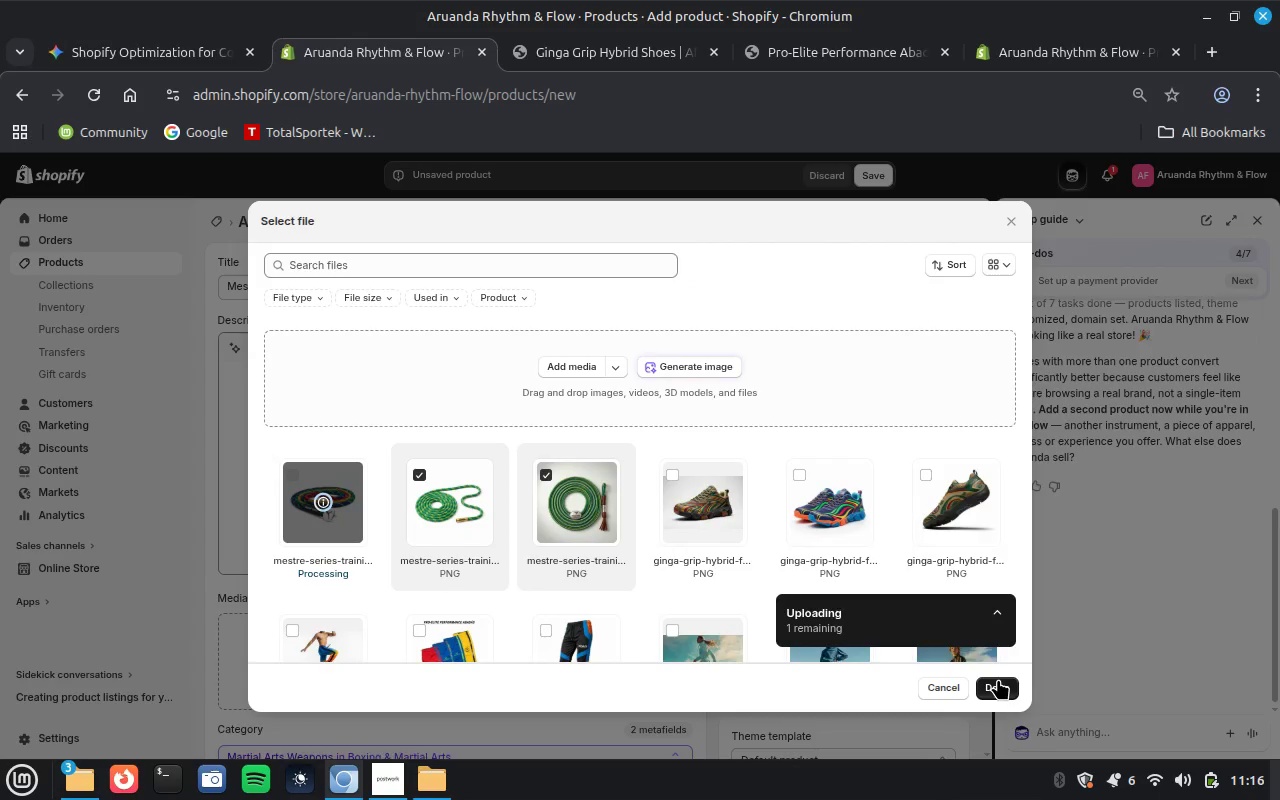 
wait(11.92)
 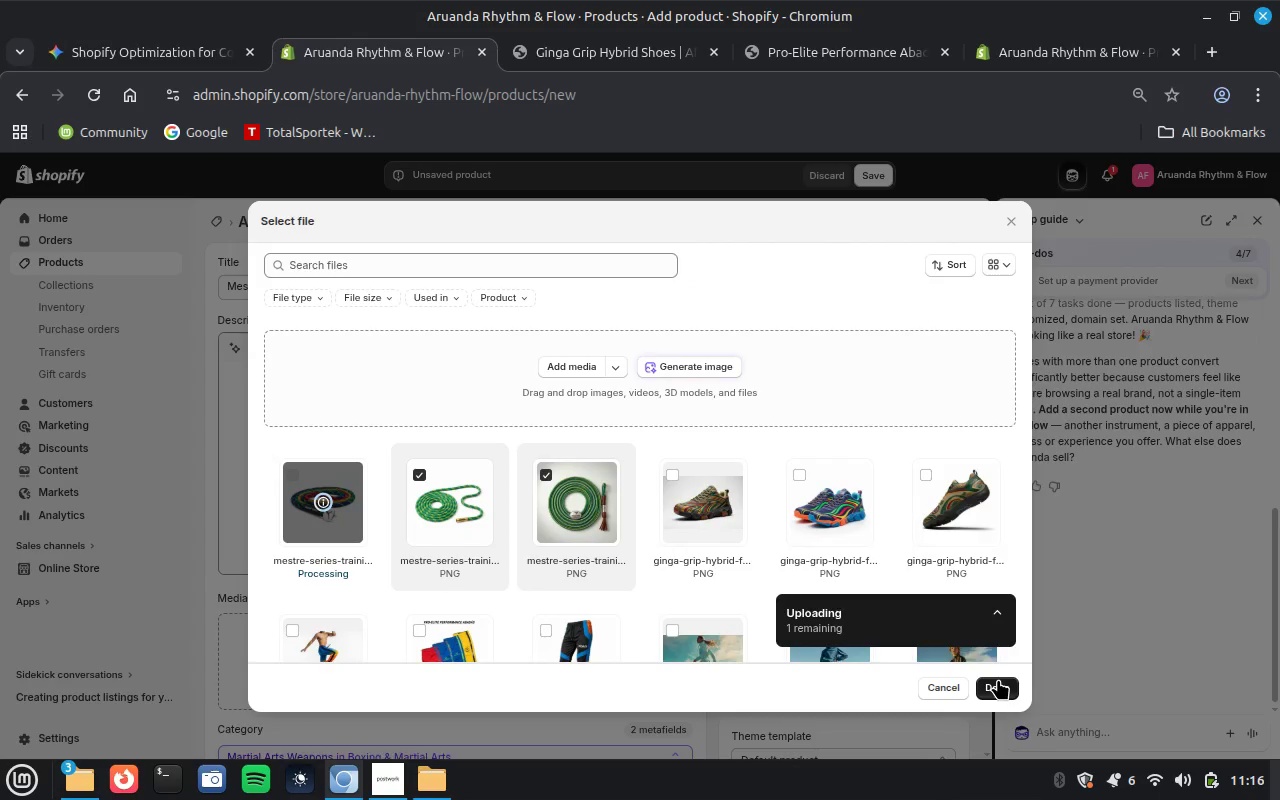 
left_click([998, 679])
 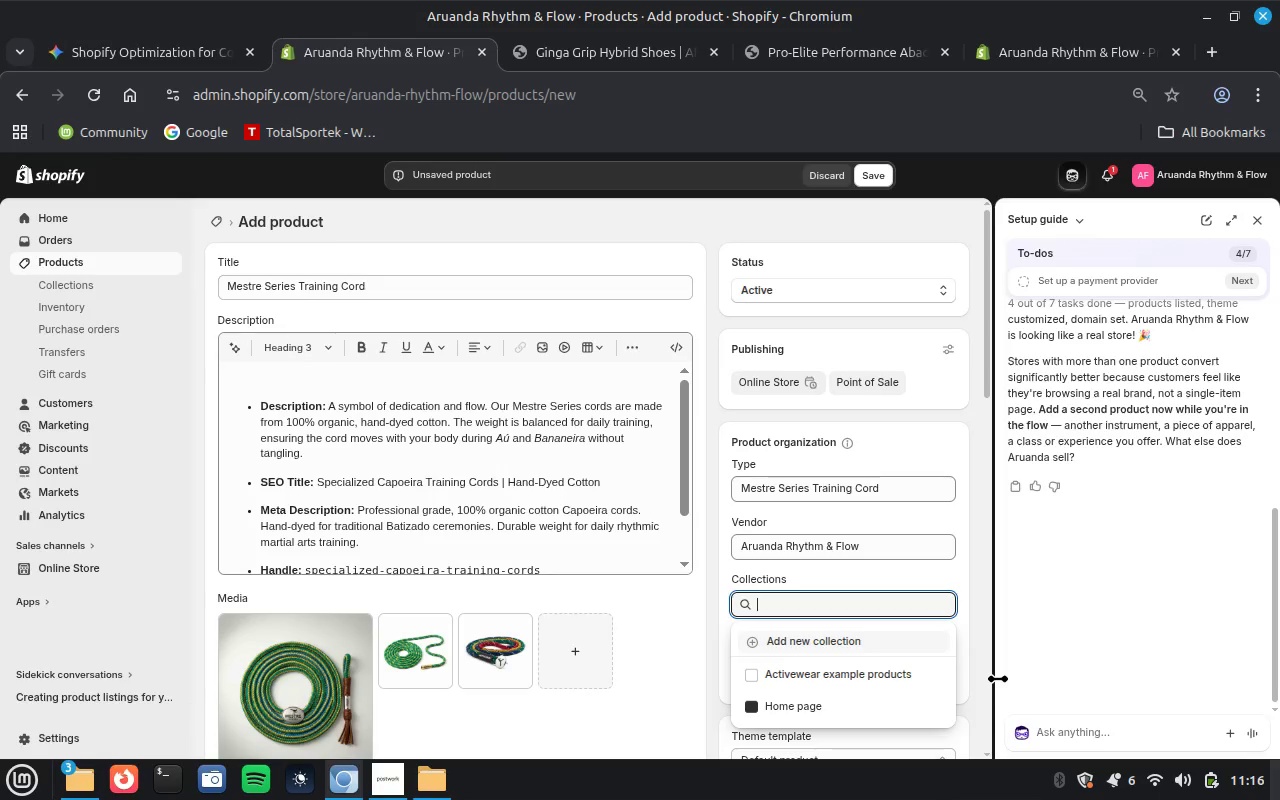 
wait(5.37)
 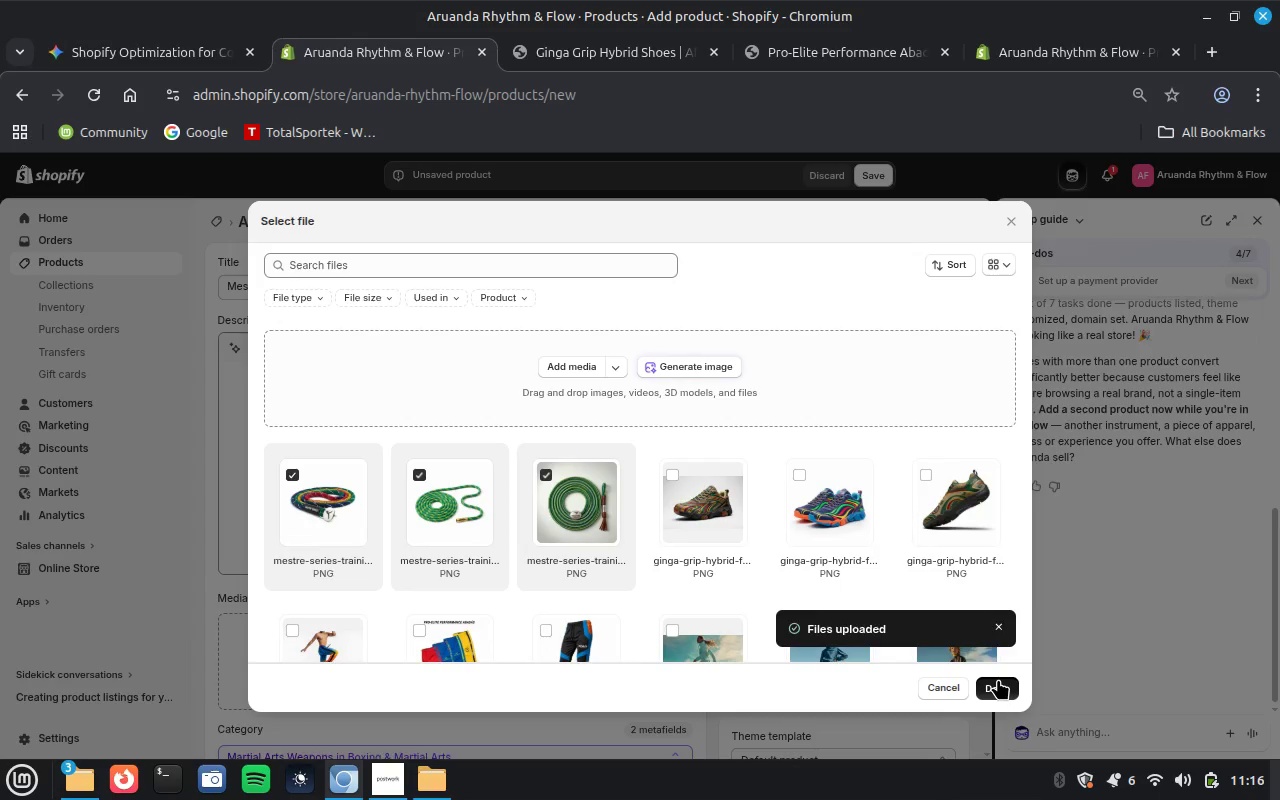 
scroll: coordinate [433, 465], scroll_direction: down, amount: 6.0
 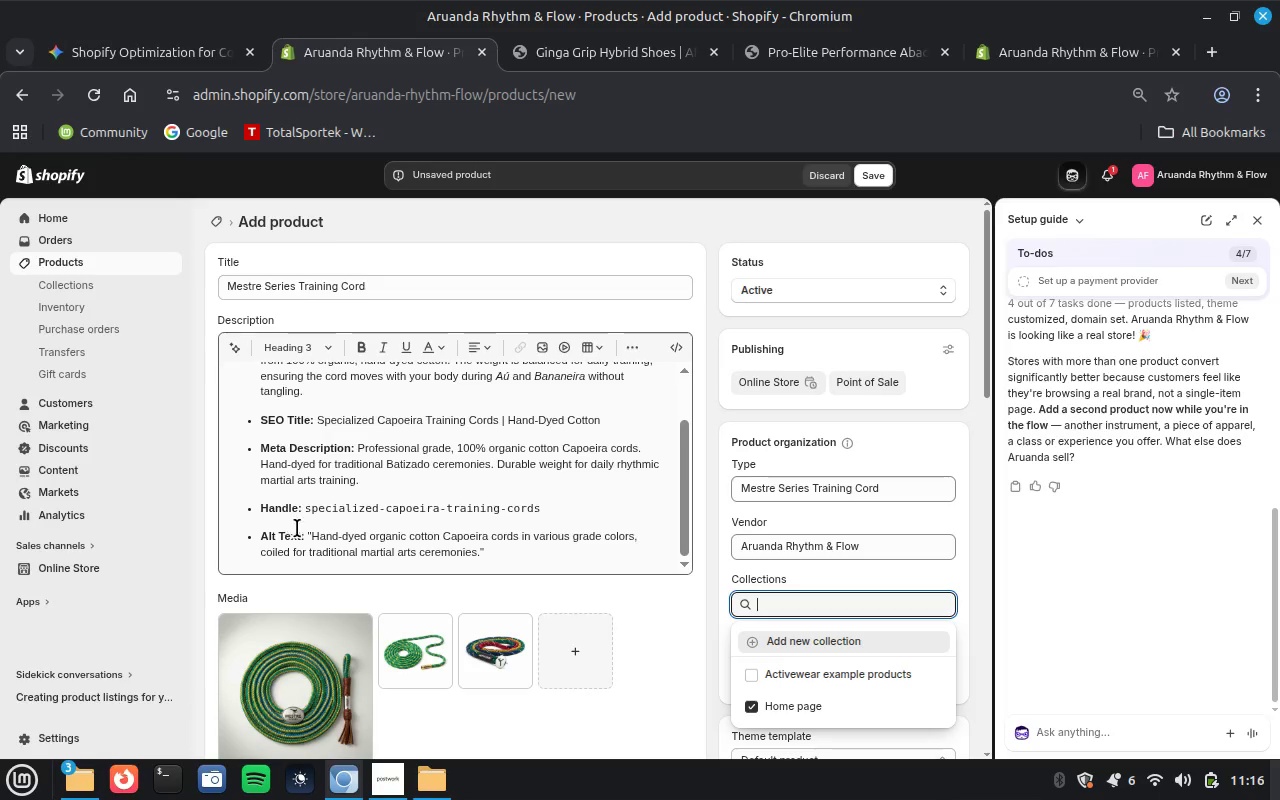 
wait(5.04)
 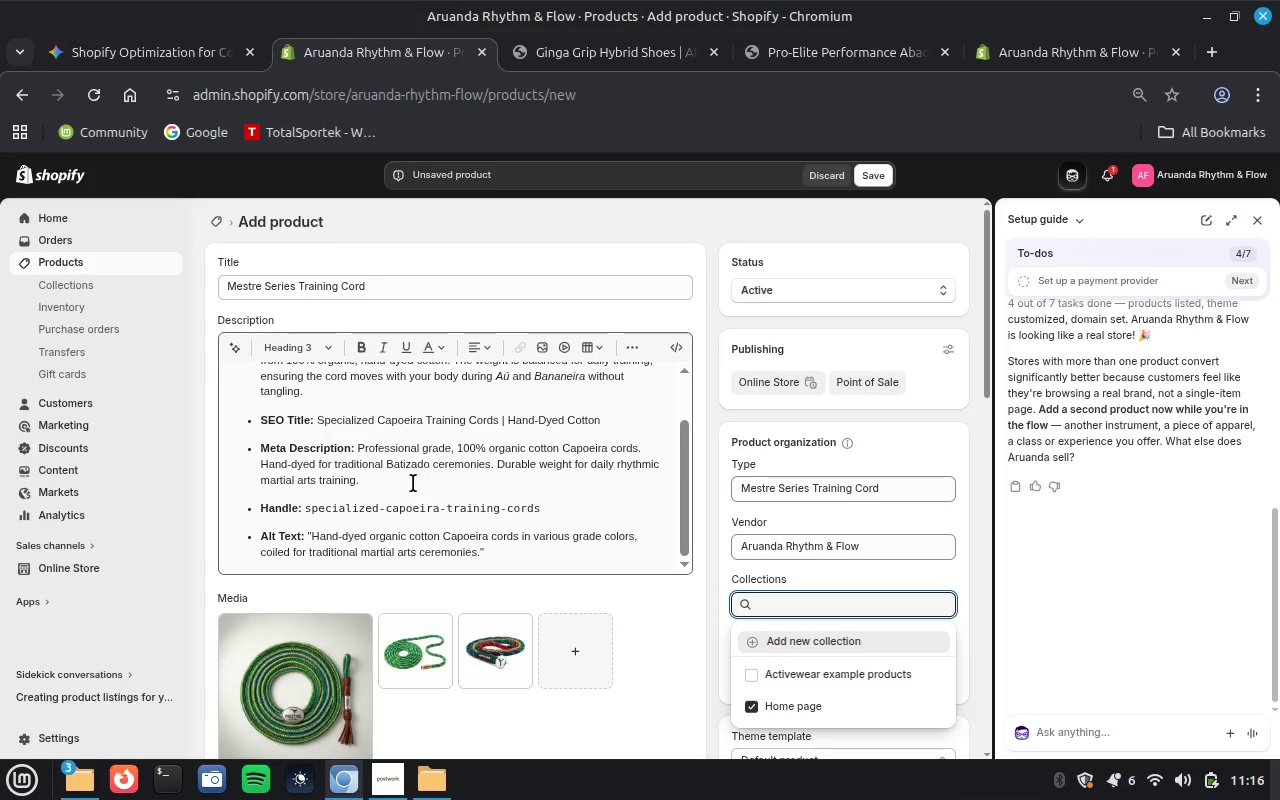 
left_click_drag(start_coordinate=[311, 535], to_coordinate=[525, 594])
 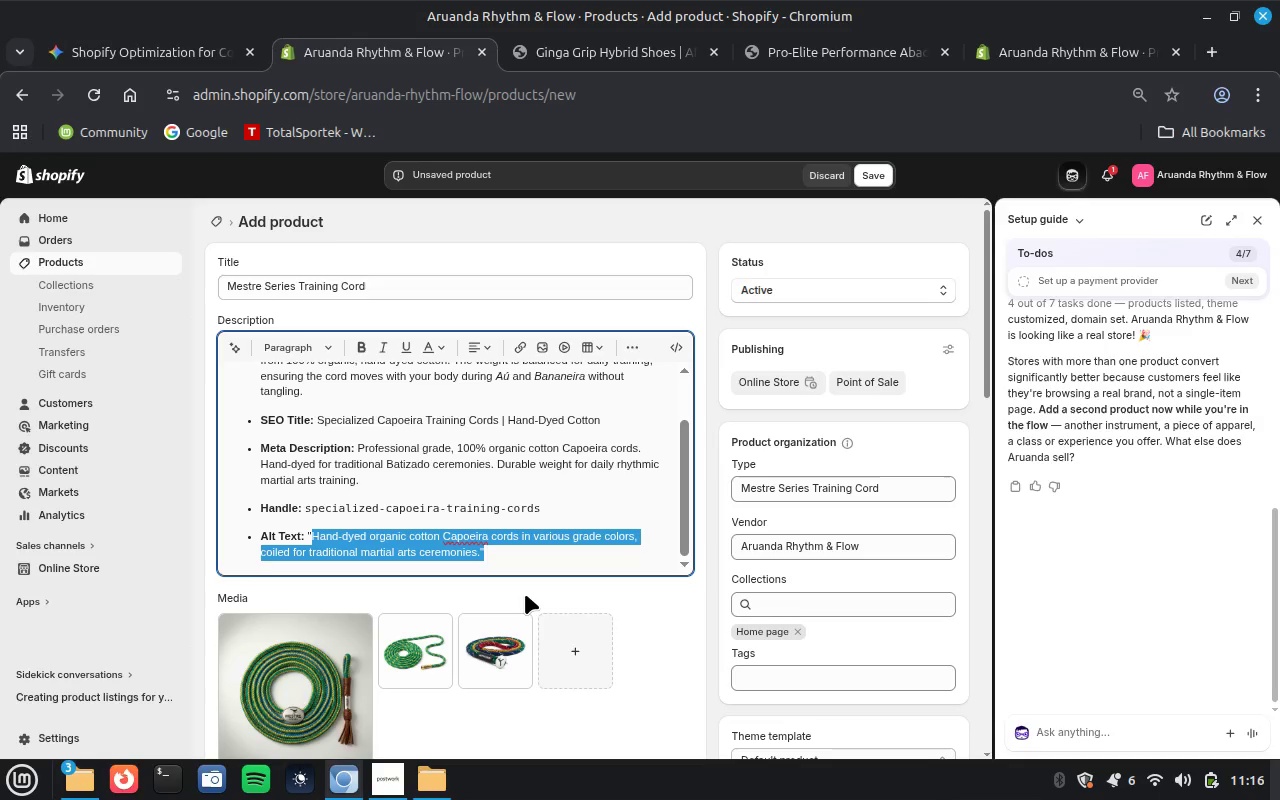 
key(Control+X)
 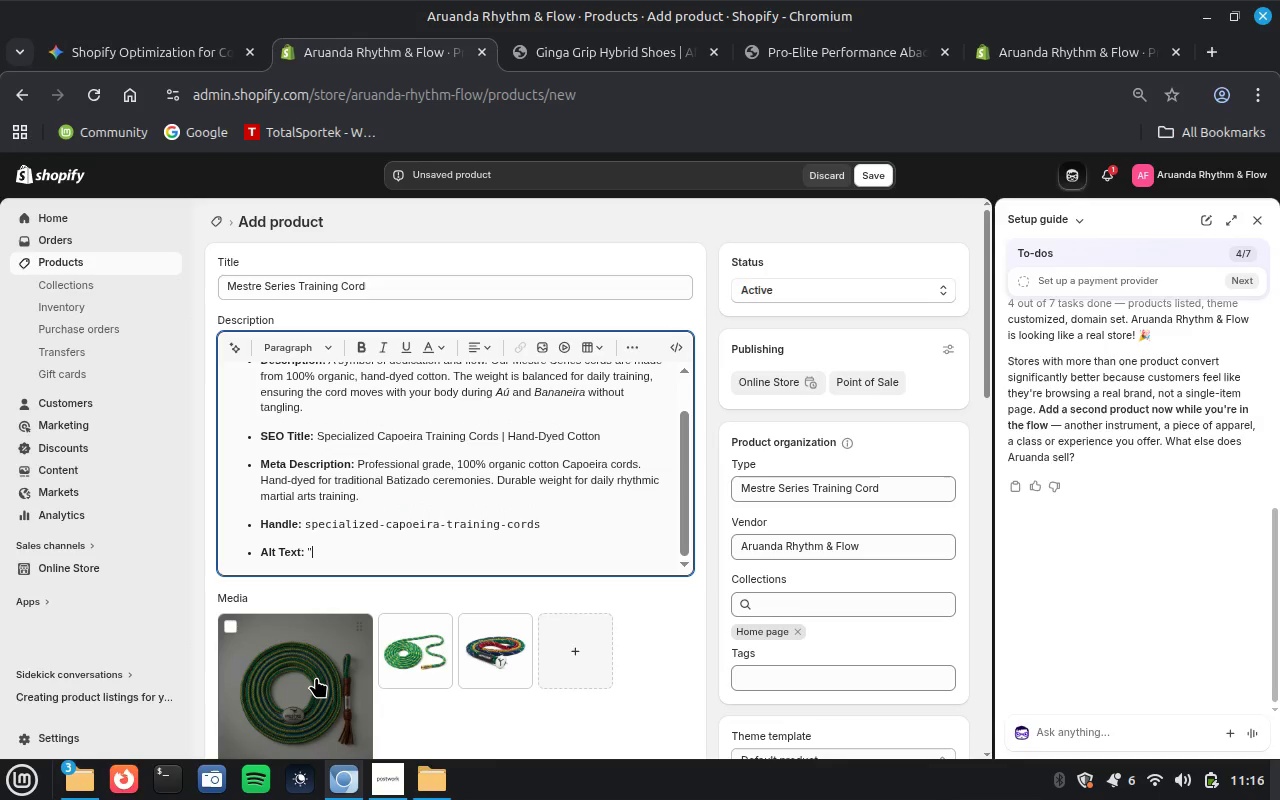 
left_click([316, 677])
 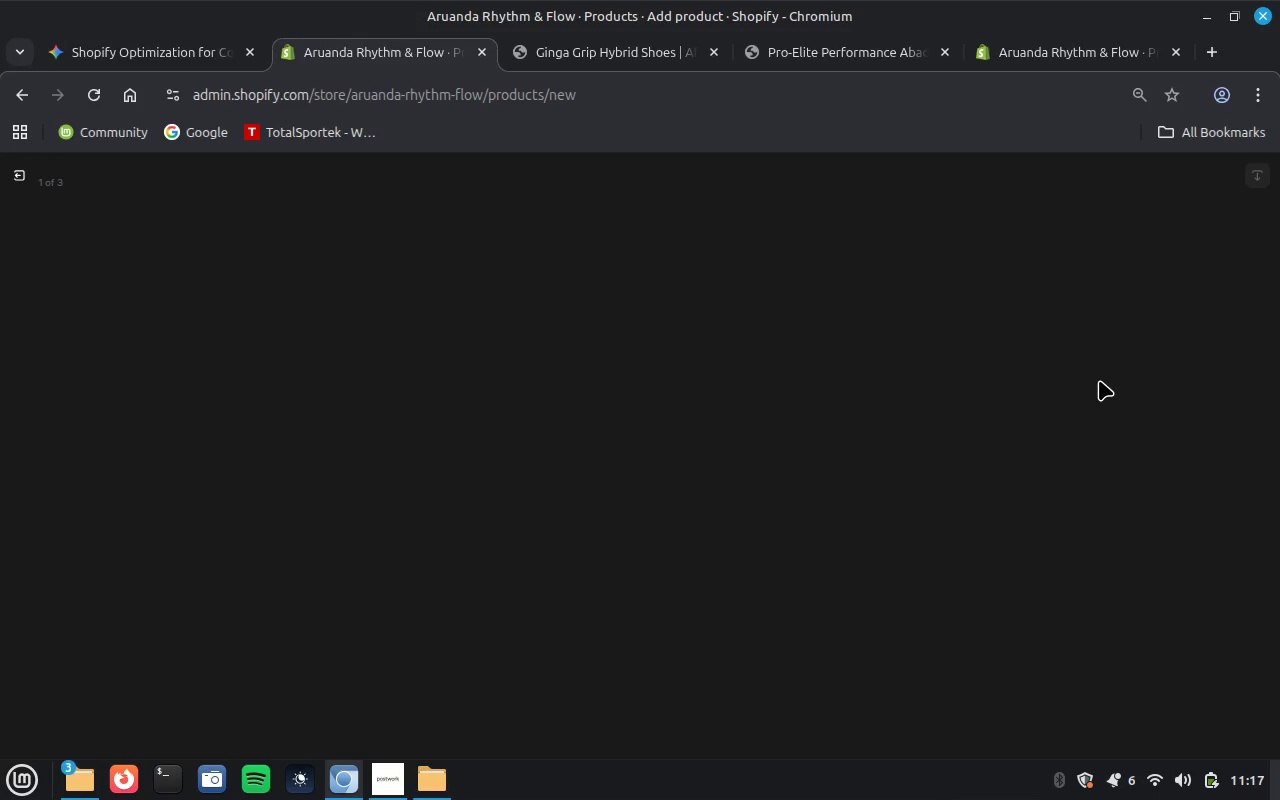 
wait(7.72)
 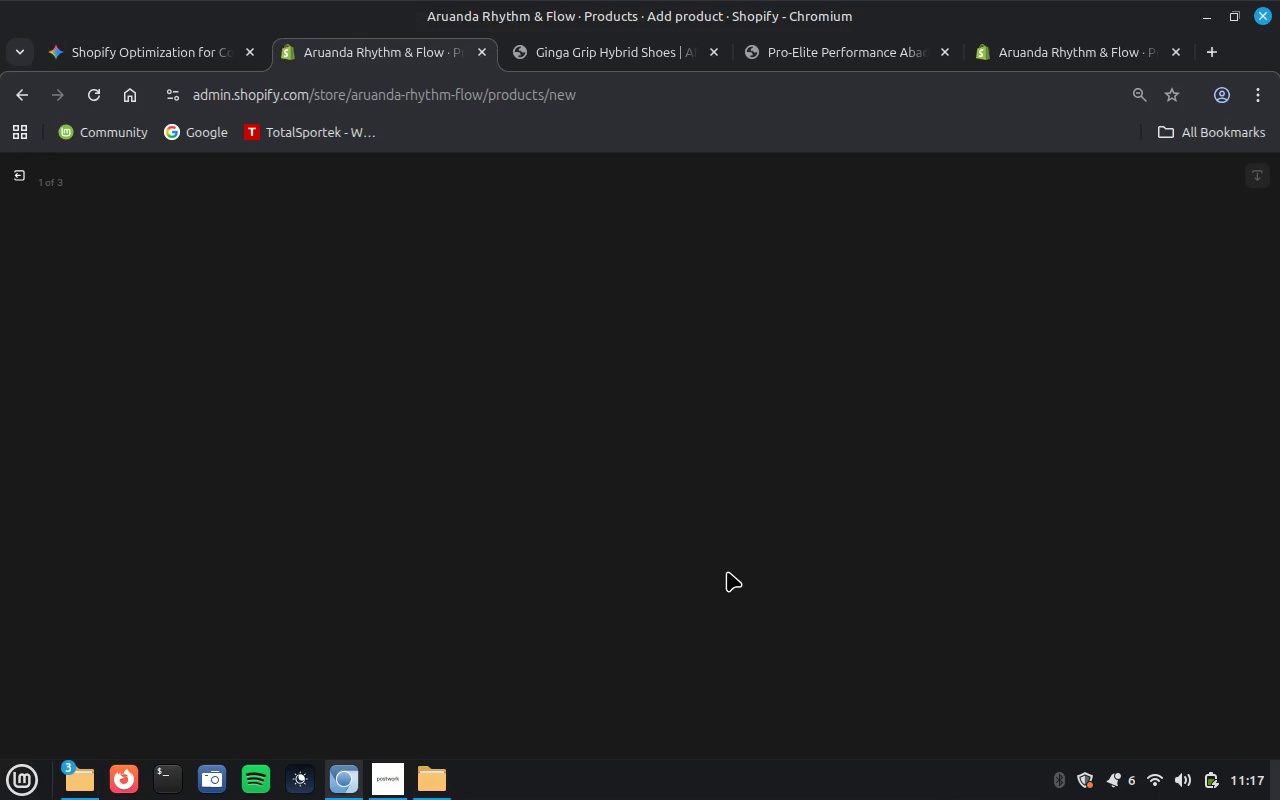 
left_click([1064, 358])
 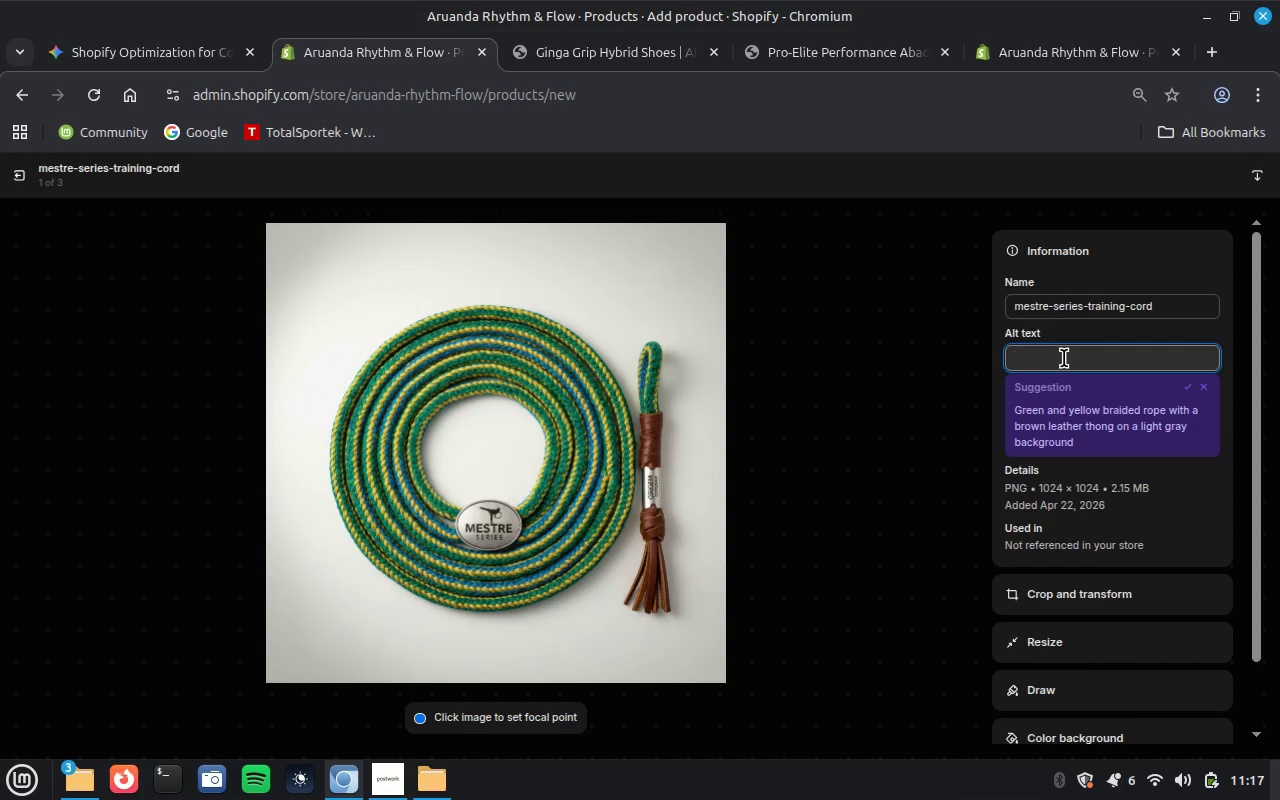 
key(Control+V)
 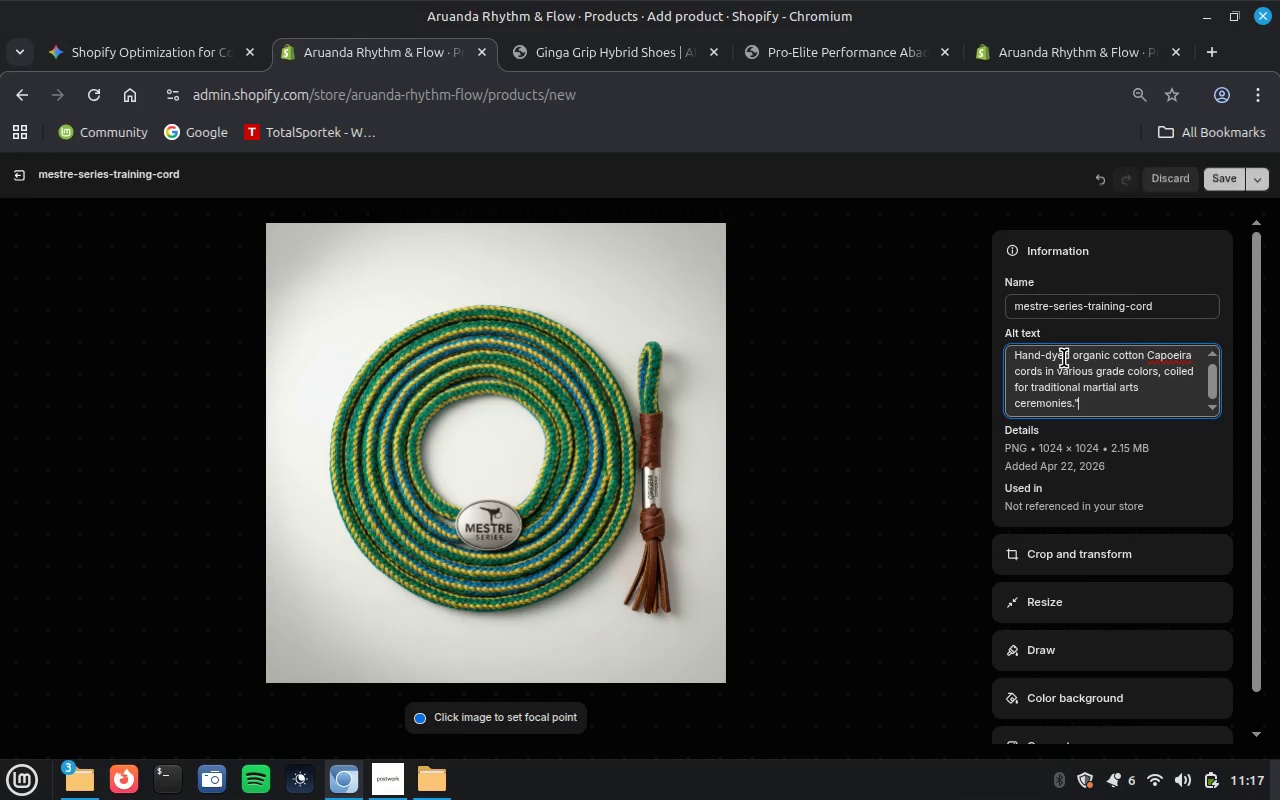 
key(Backspace)
 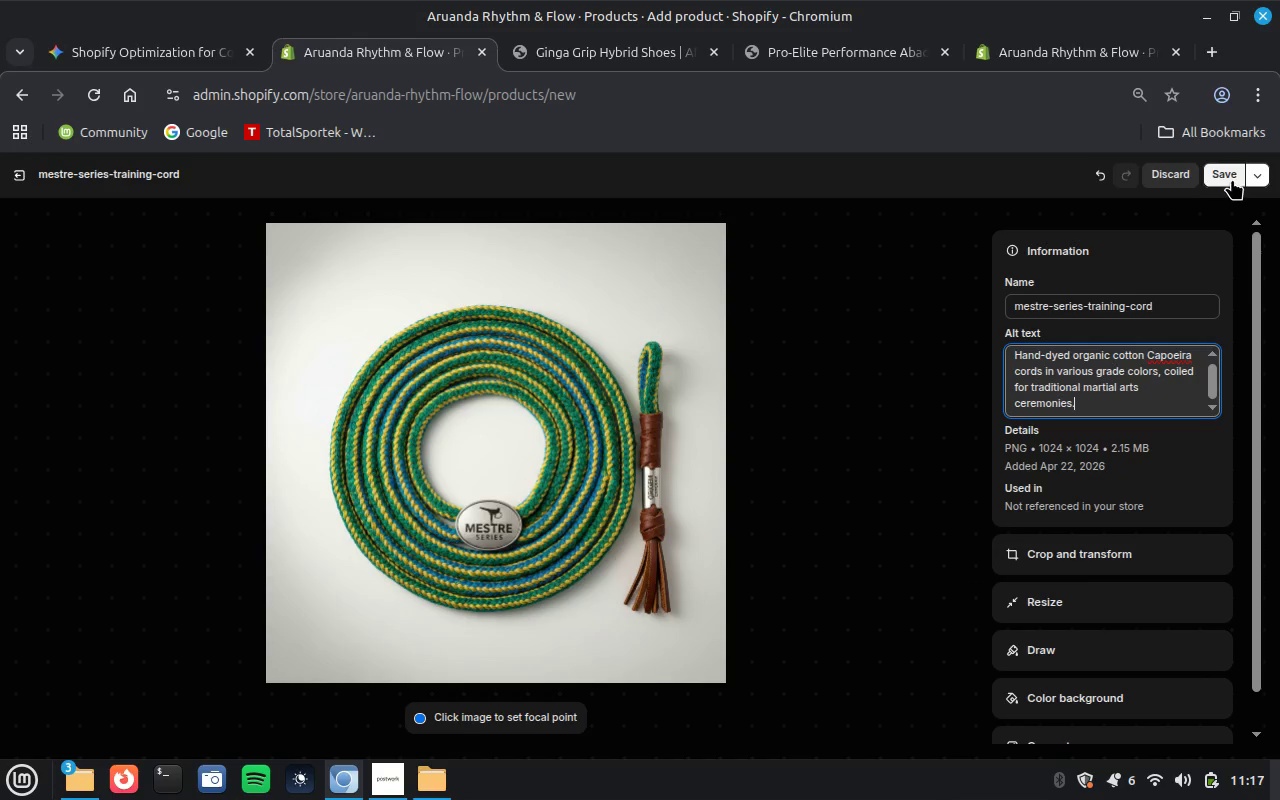 
wait(8.22)
 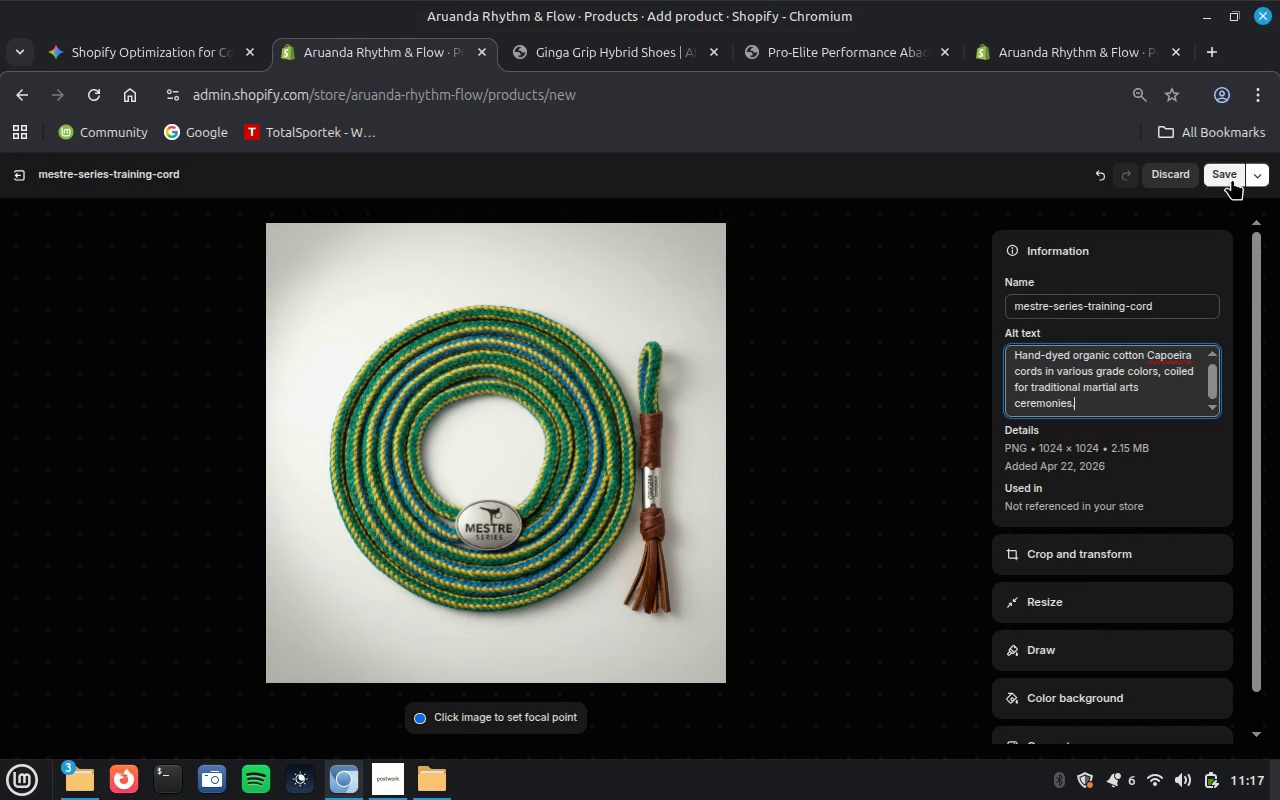 
left_click([943, 476])
 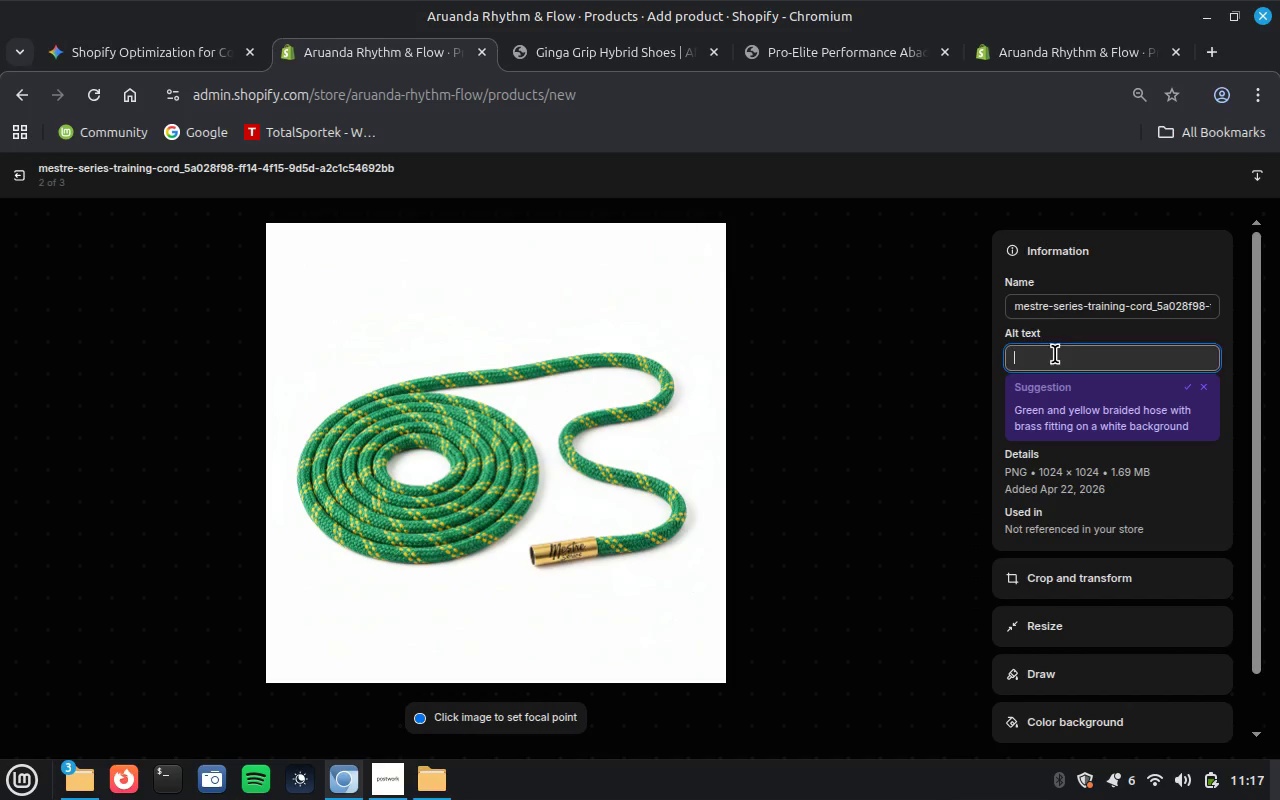 
wait(6.49)
 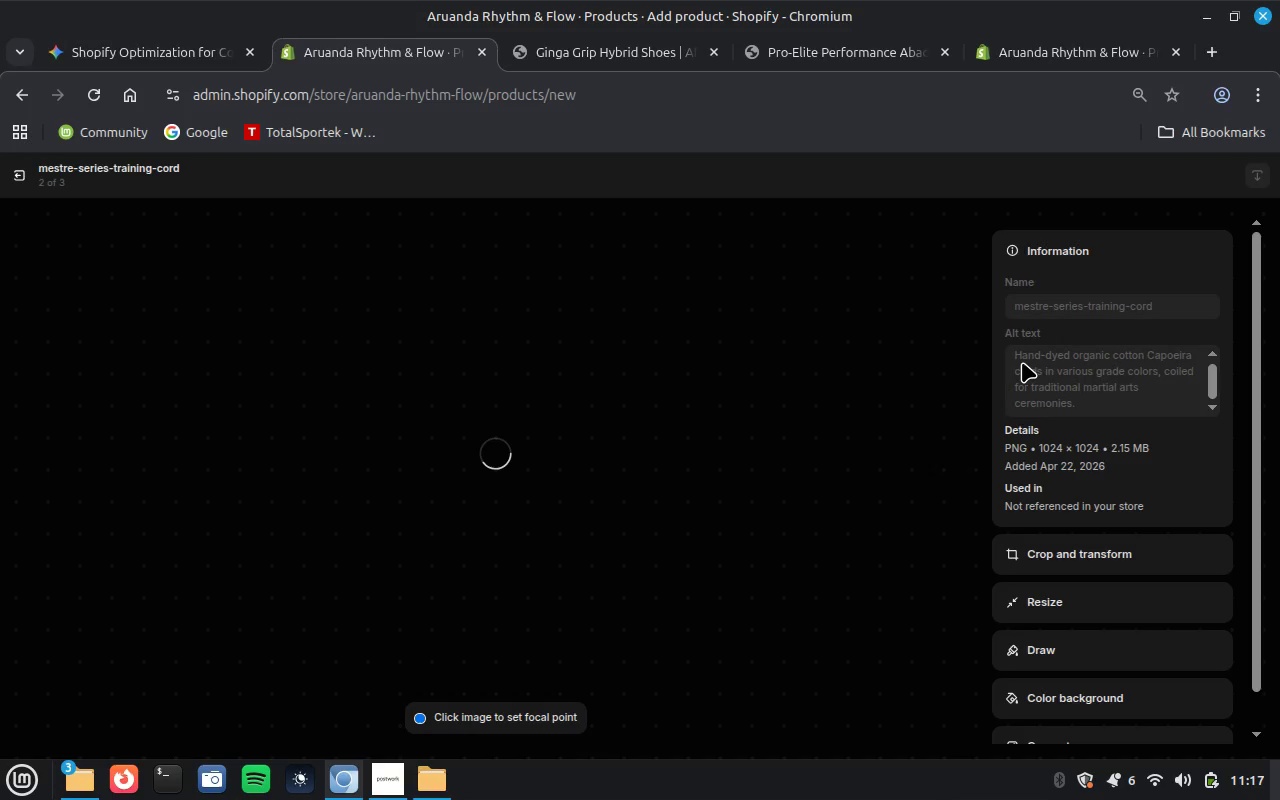 
key(Control+V)
 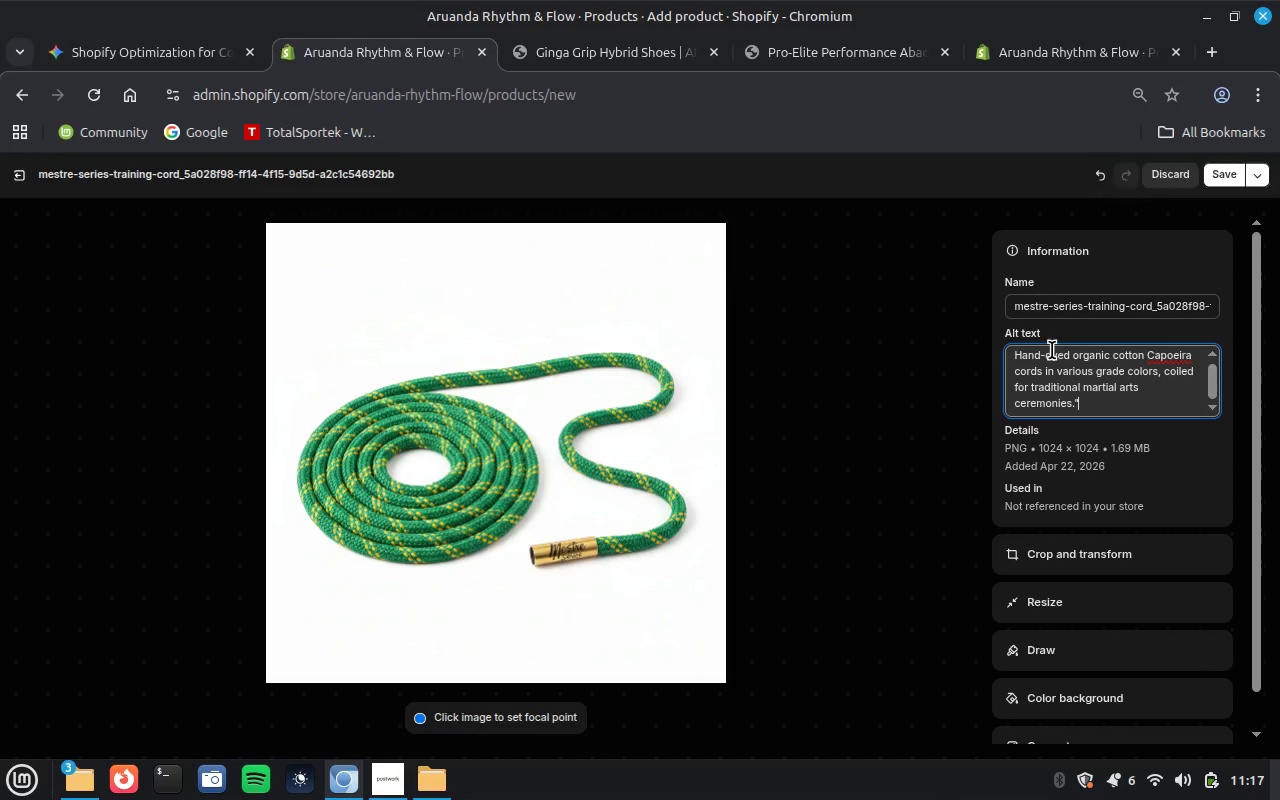 
key(Backspace)
 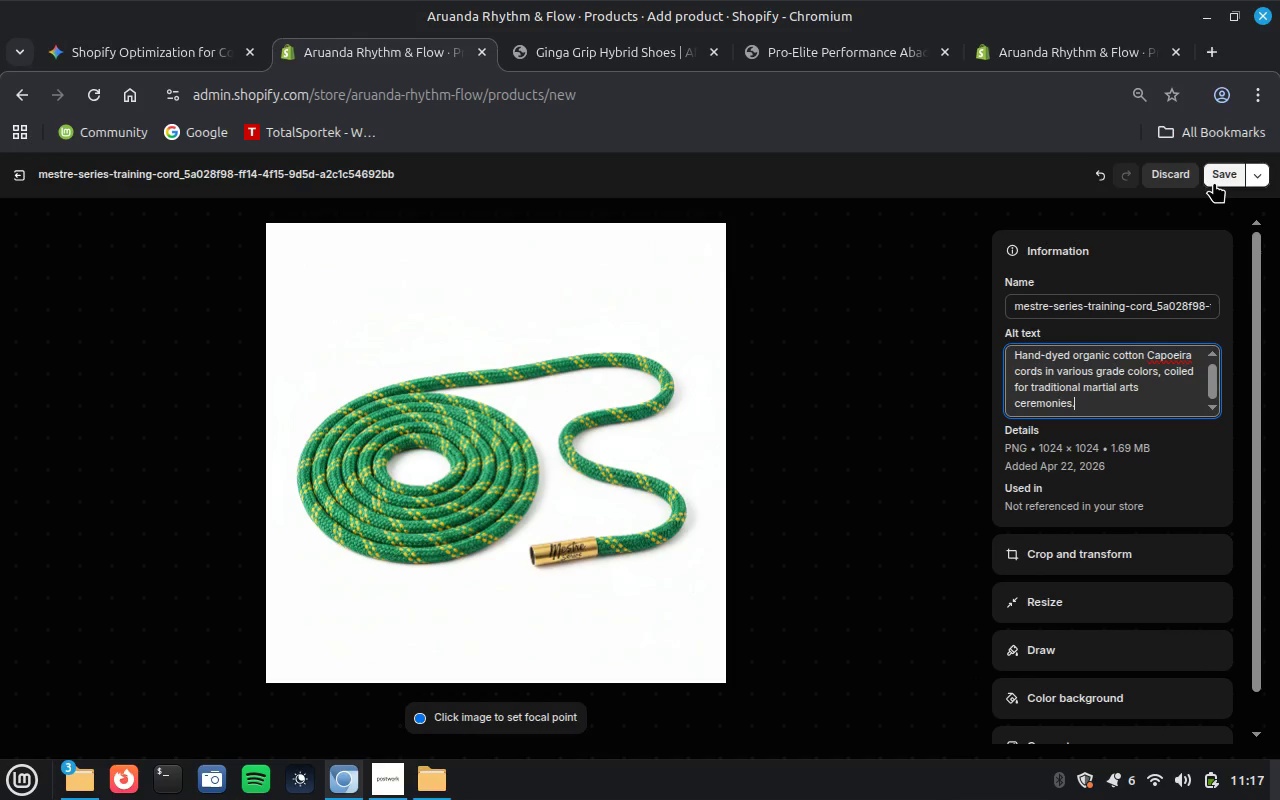 
left_click([1217, 173])
 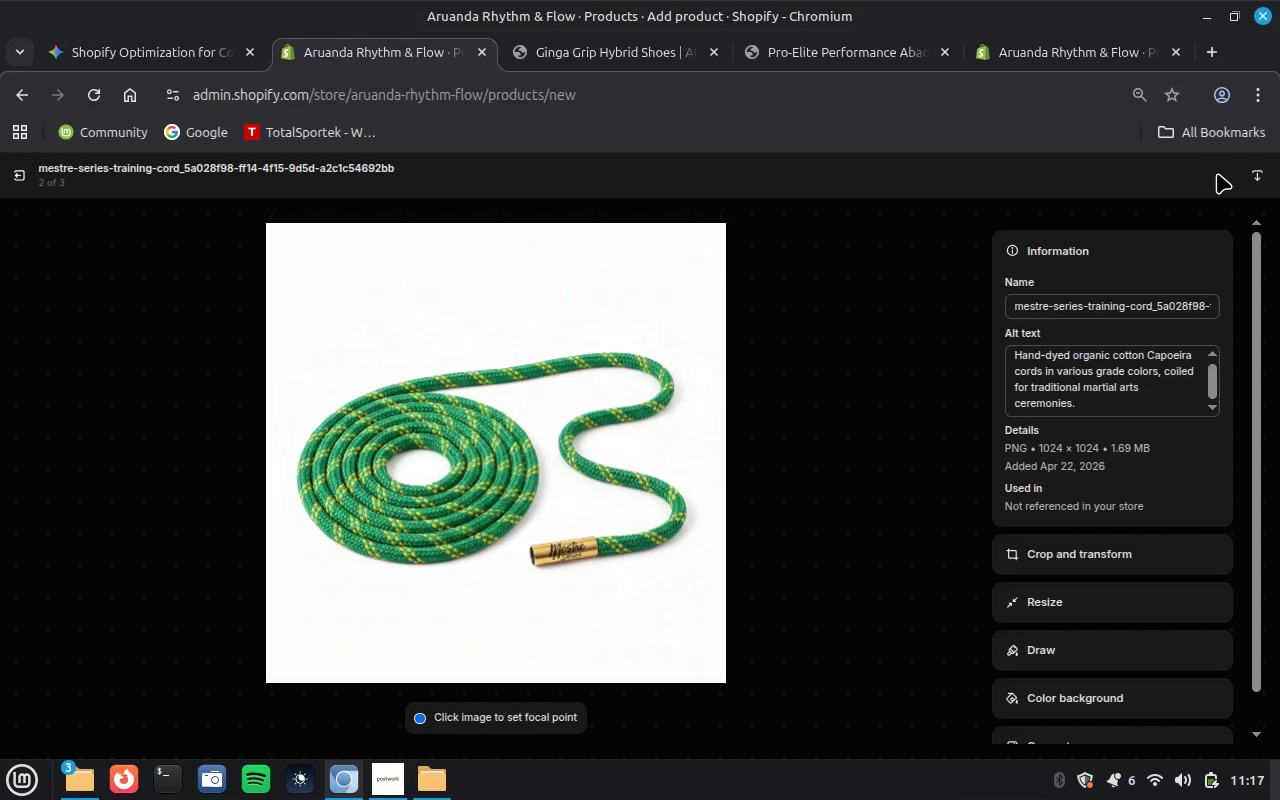 
wait(12.38)
 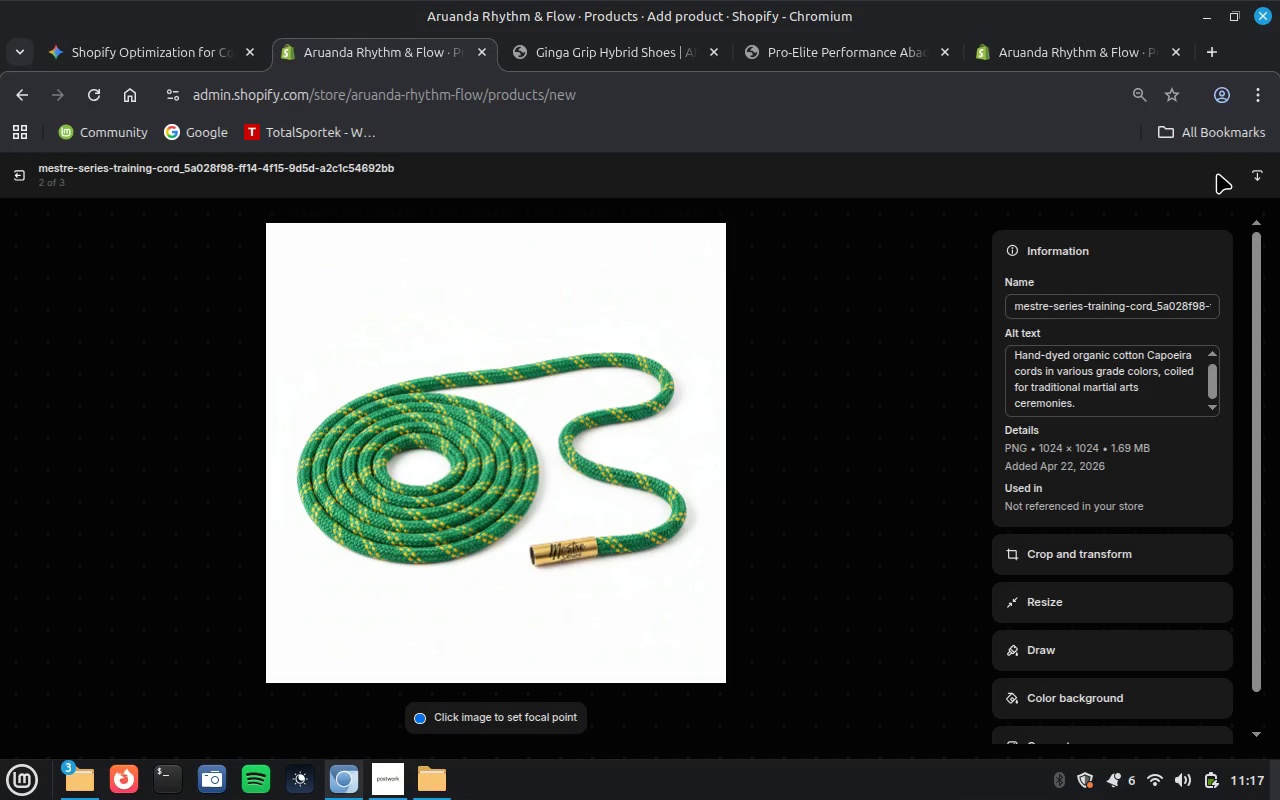 
left_click([958, 486])
 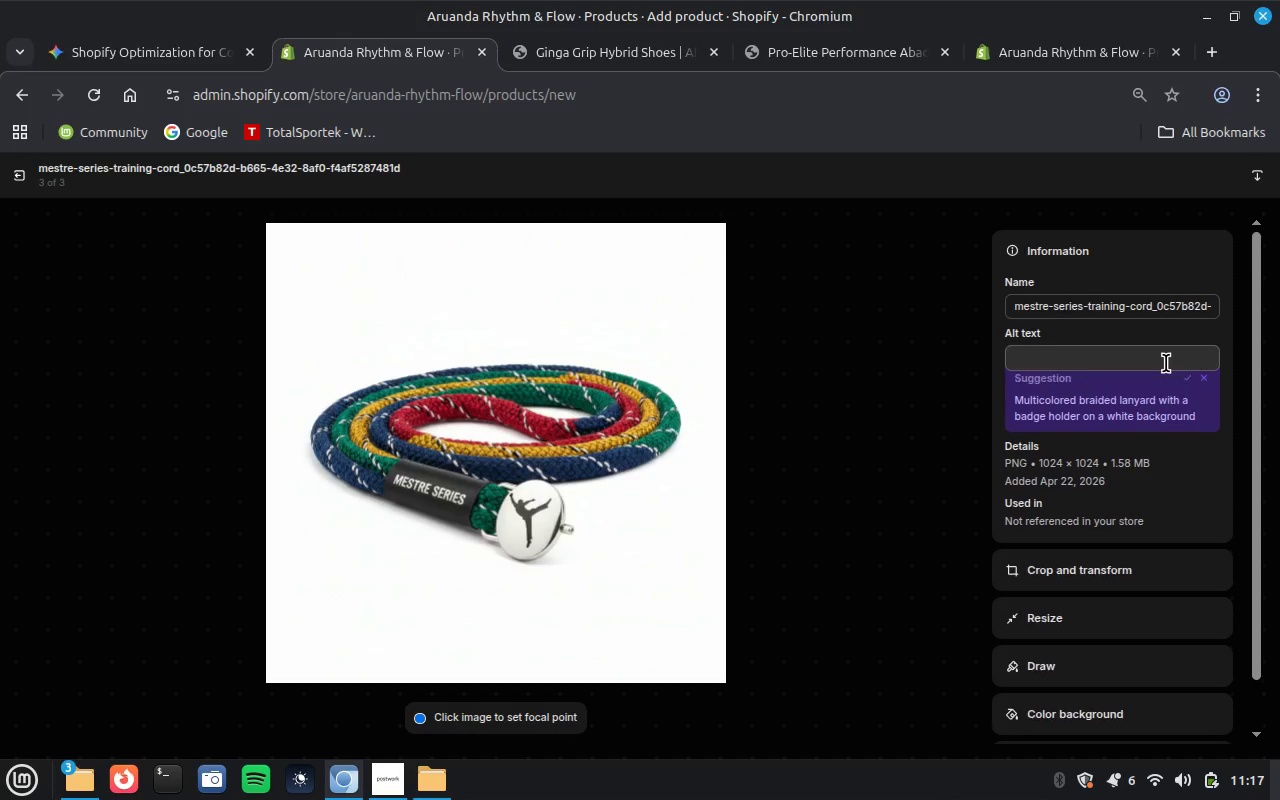 
wait(5.58)
 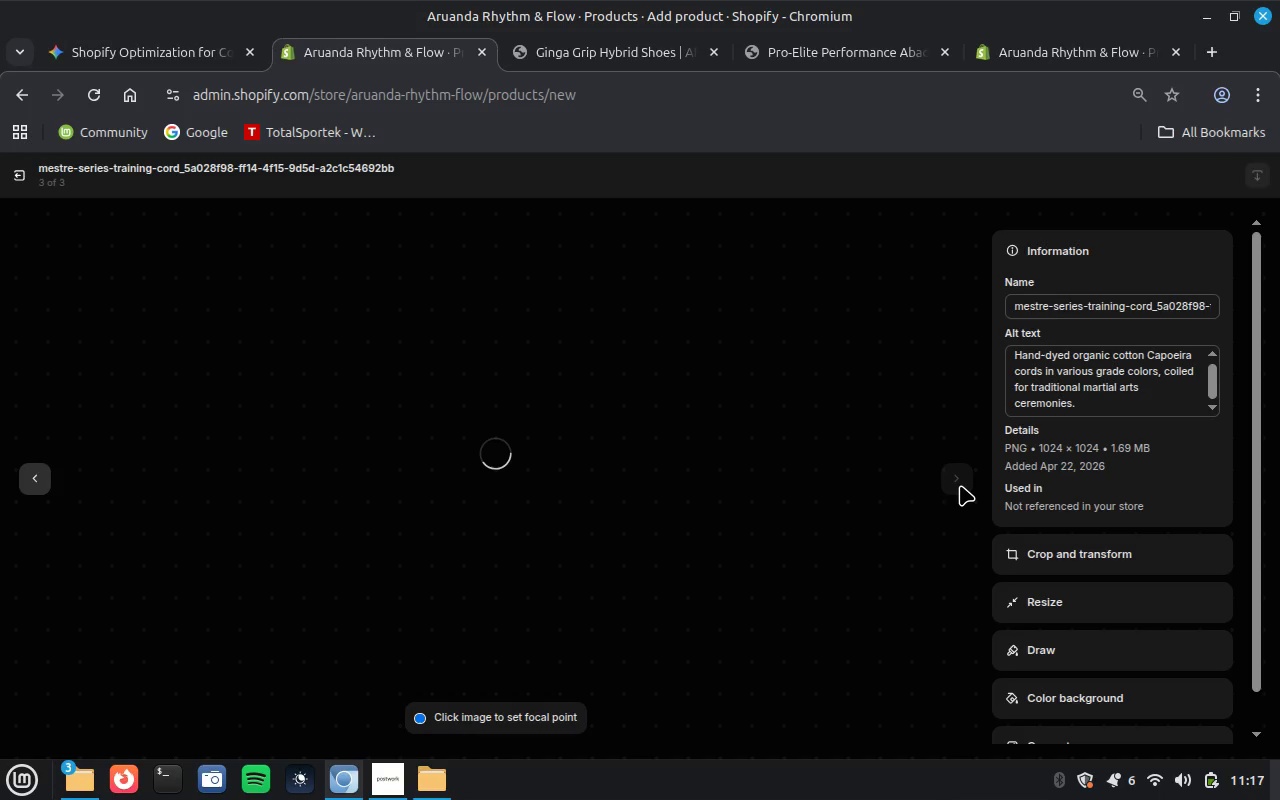 
left_click([1165, 361])
 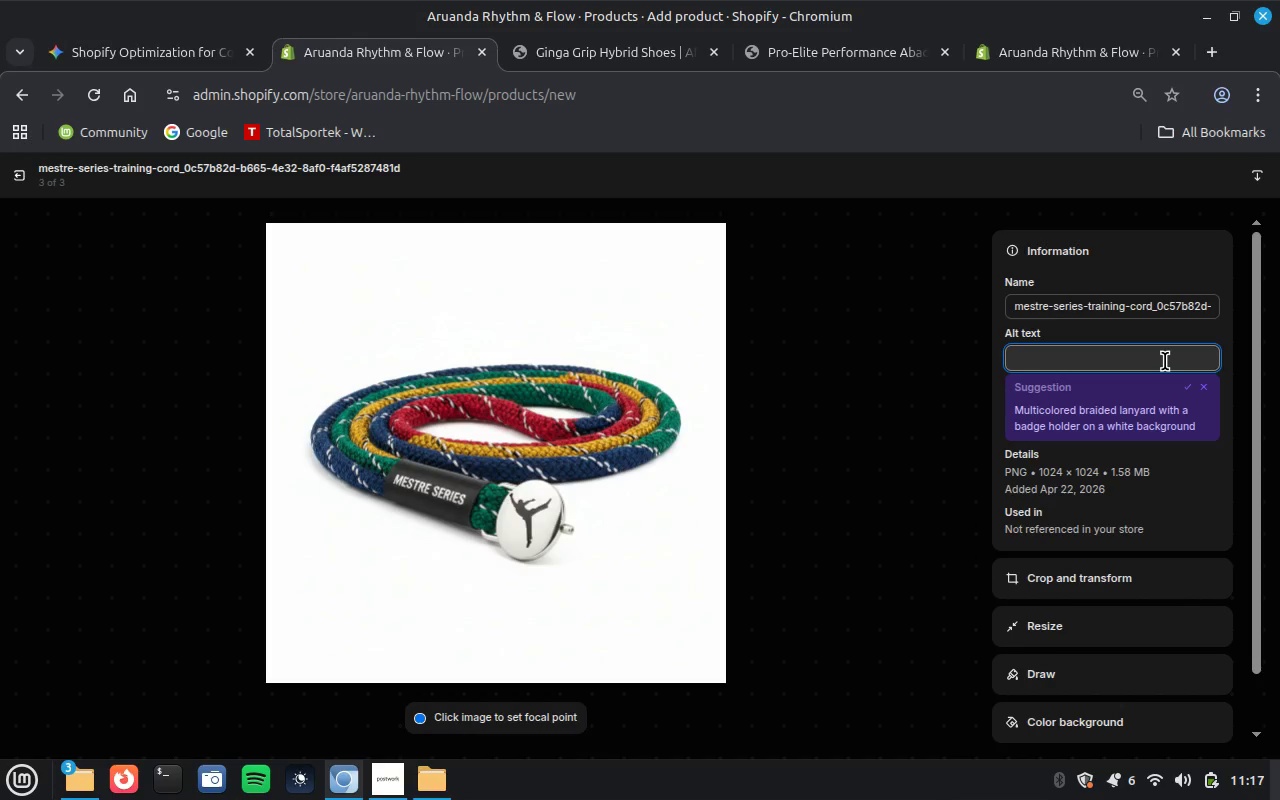 
key(Control+V)
 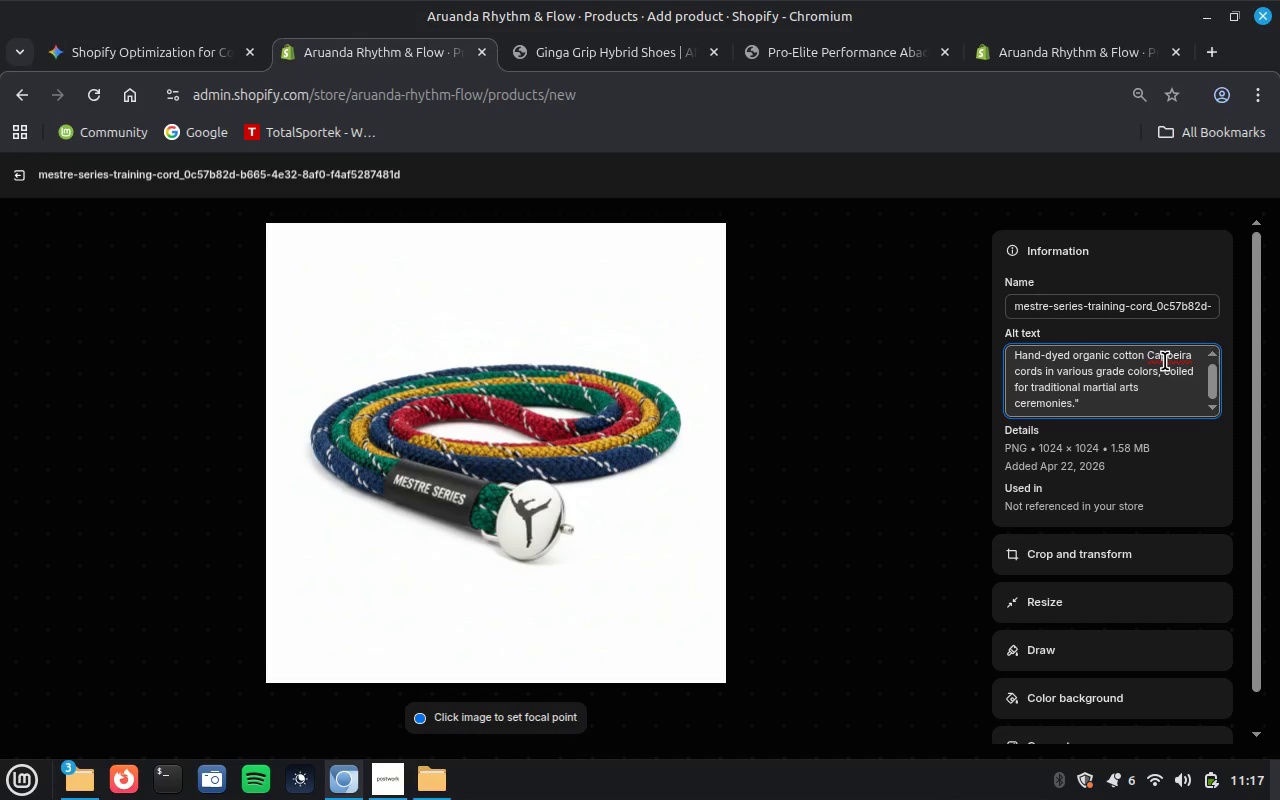 
key(Backspace)
 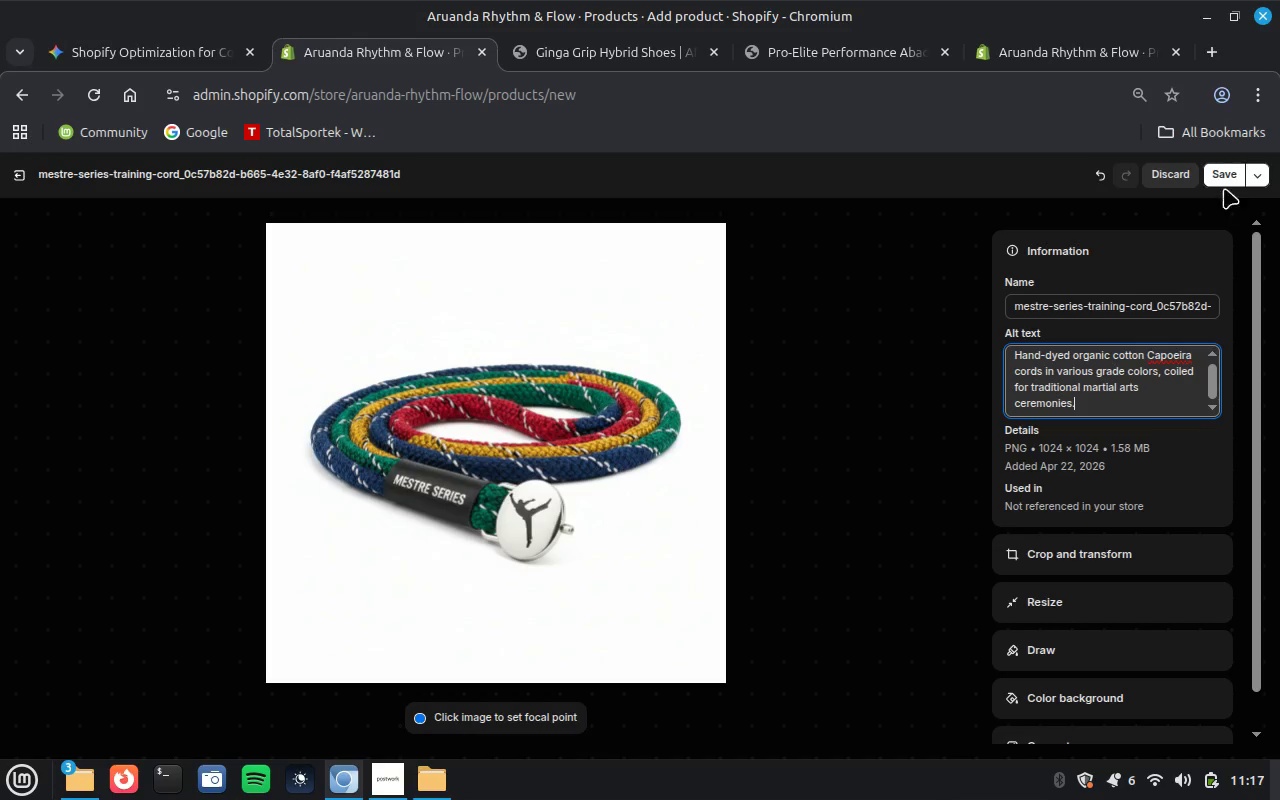 
left_click([1225, 173])
 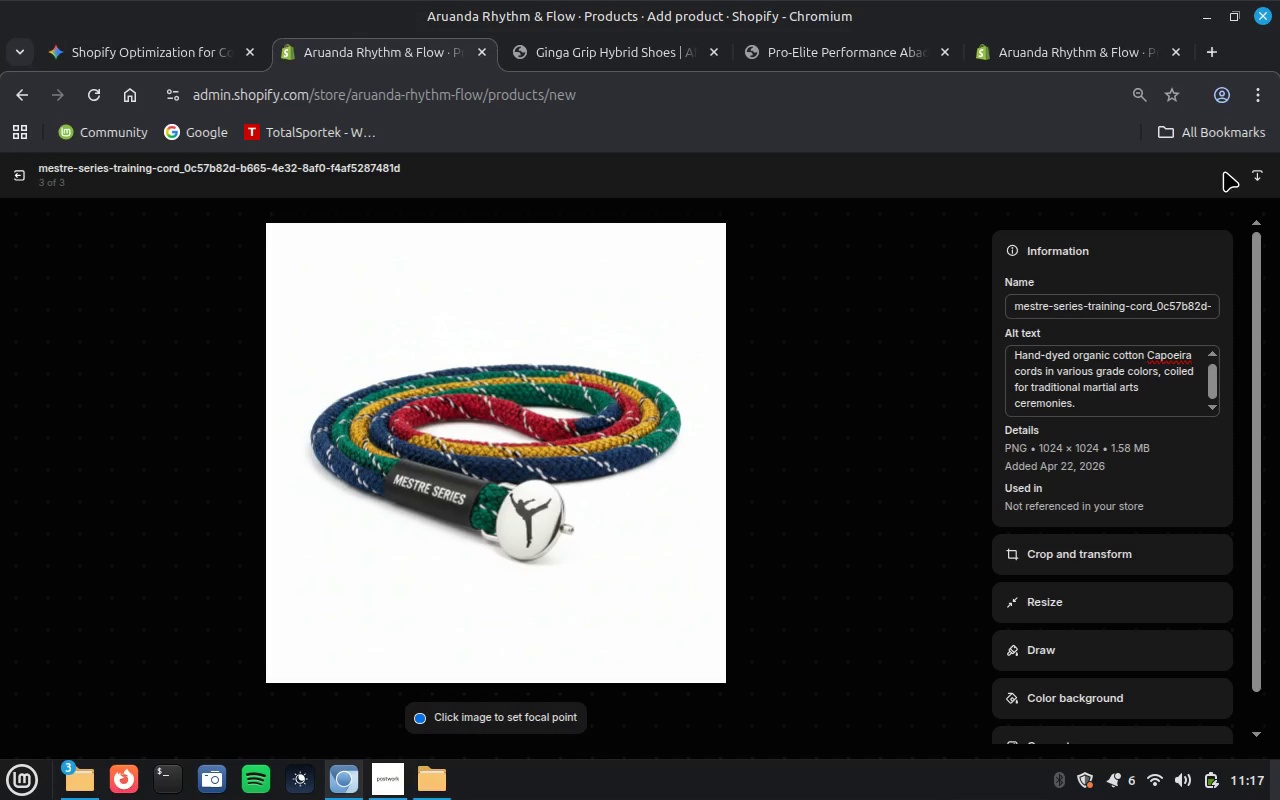 
wait(5.17)
 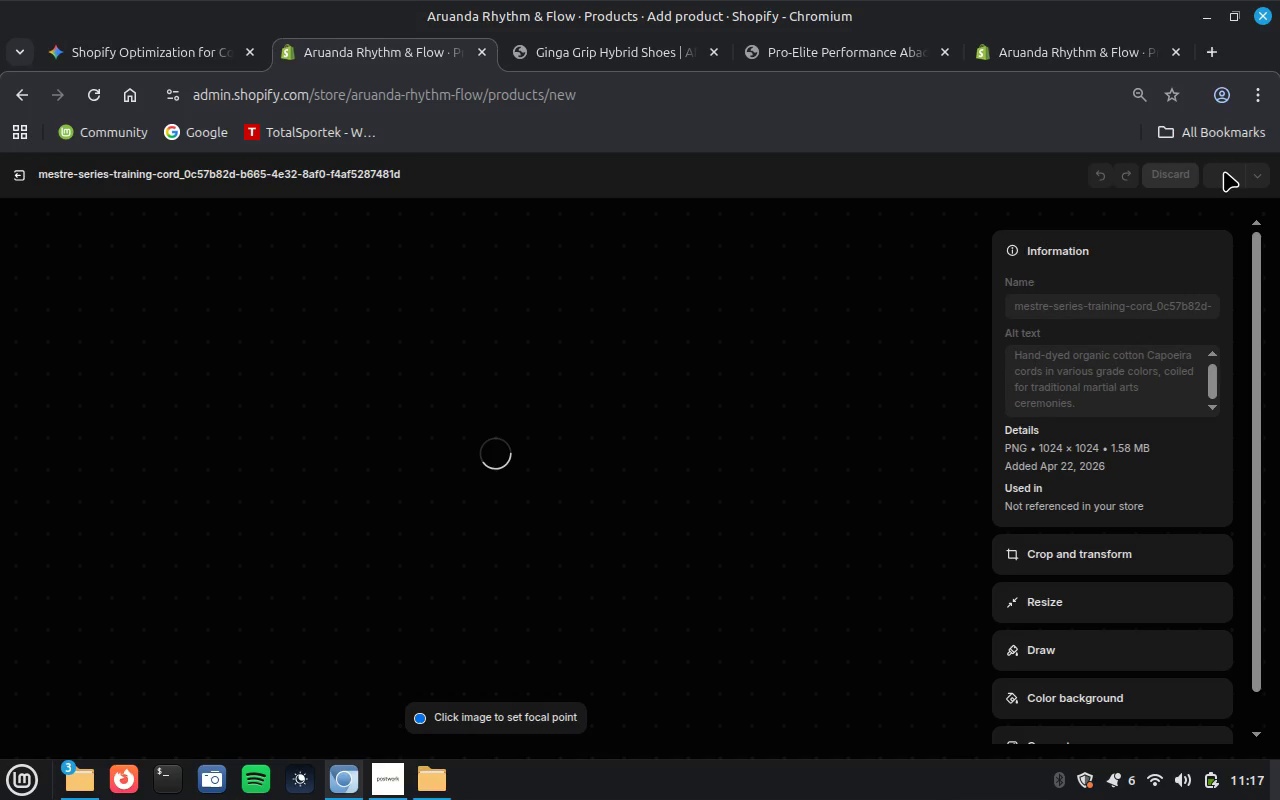 
mouse_move([19, 218])
 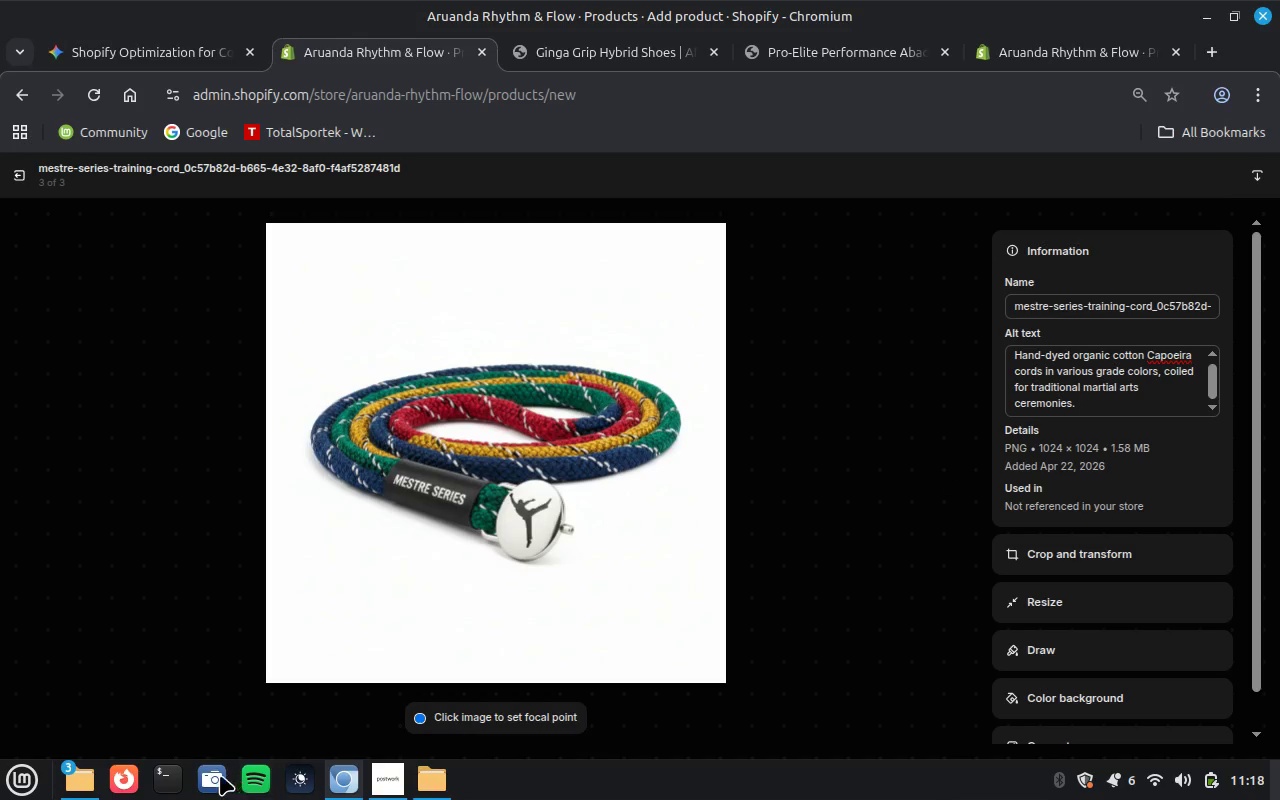 
left_click([211, 774])
 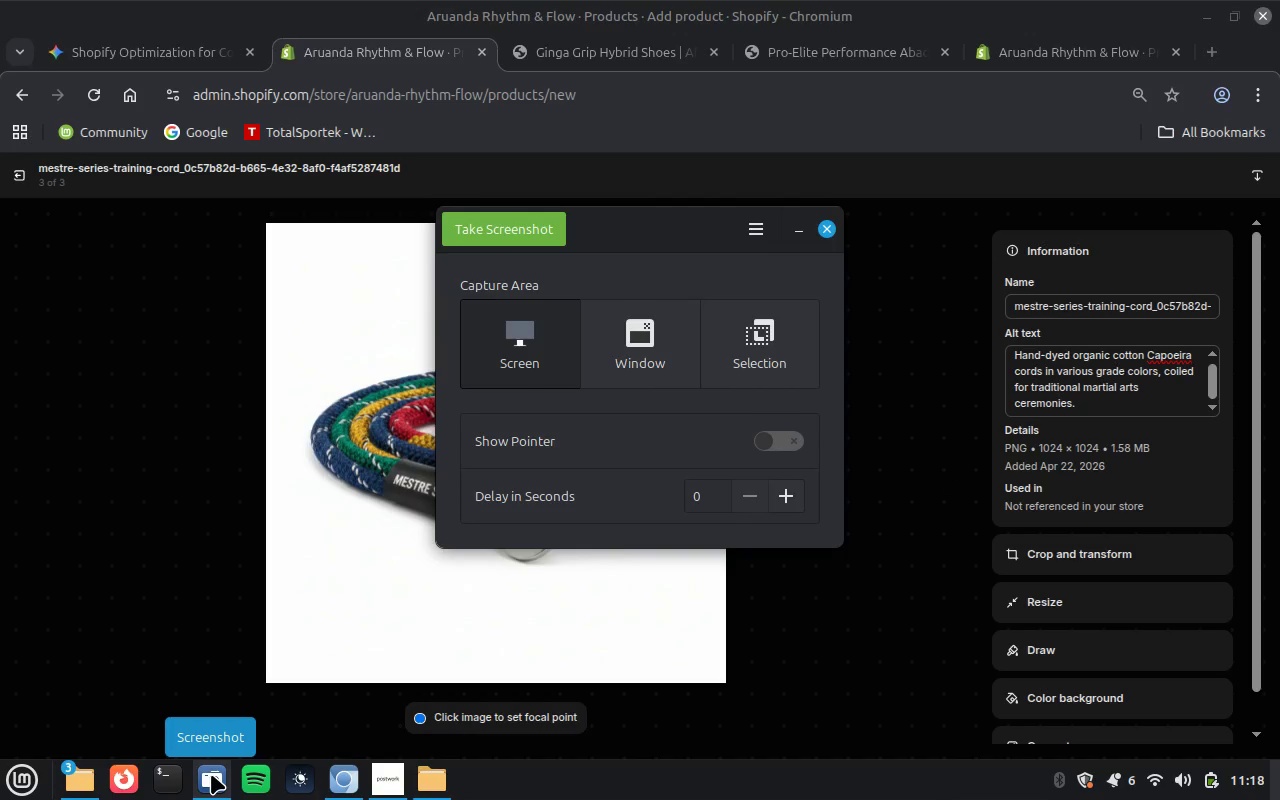 
left_click([657, 366])
 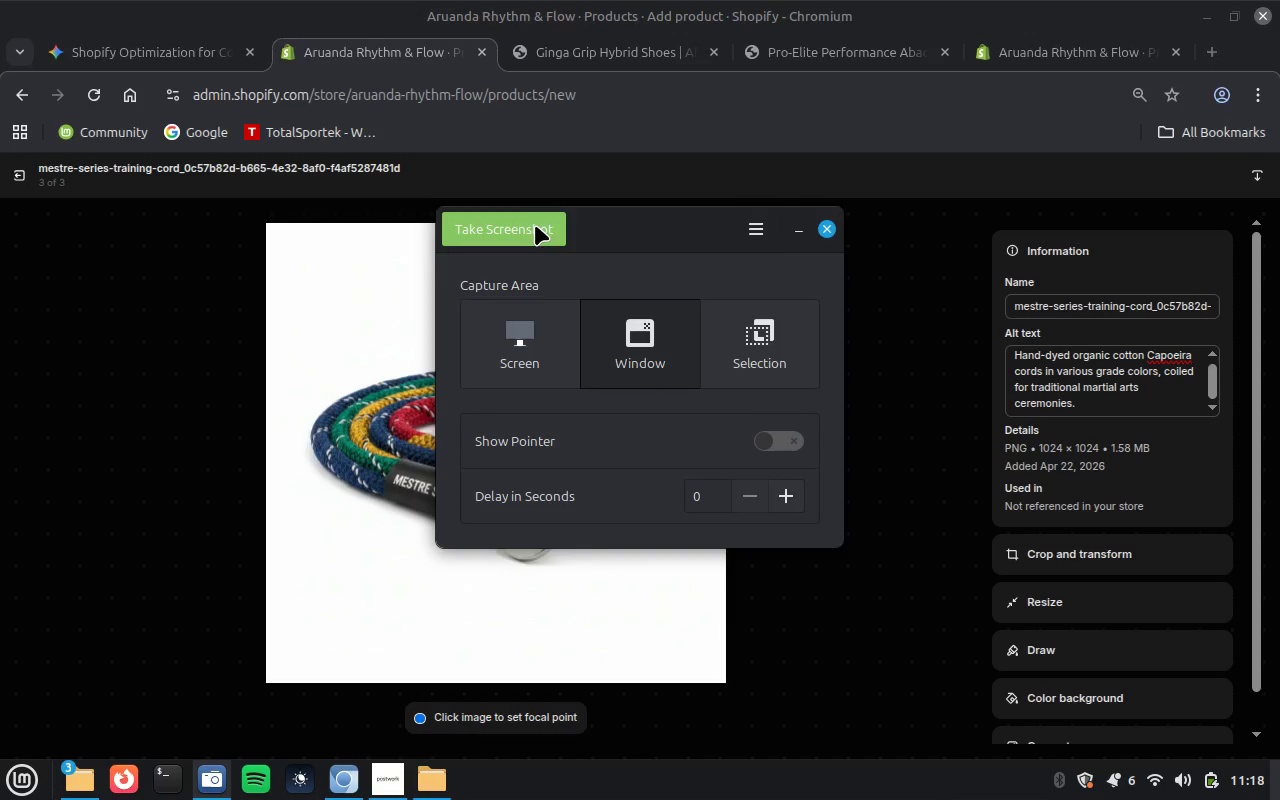 
left_click([533, 226])
 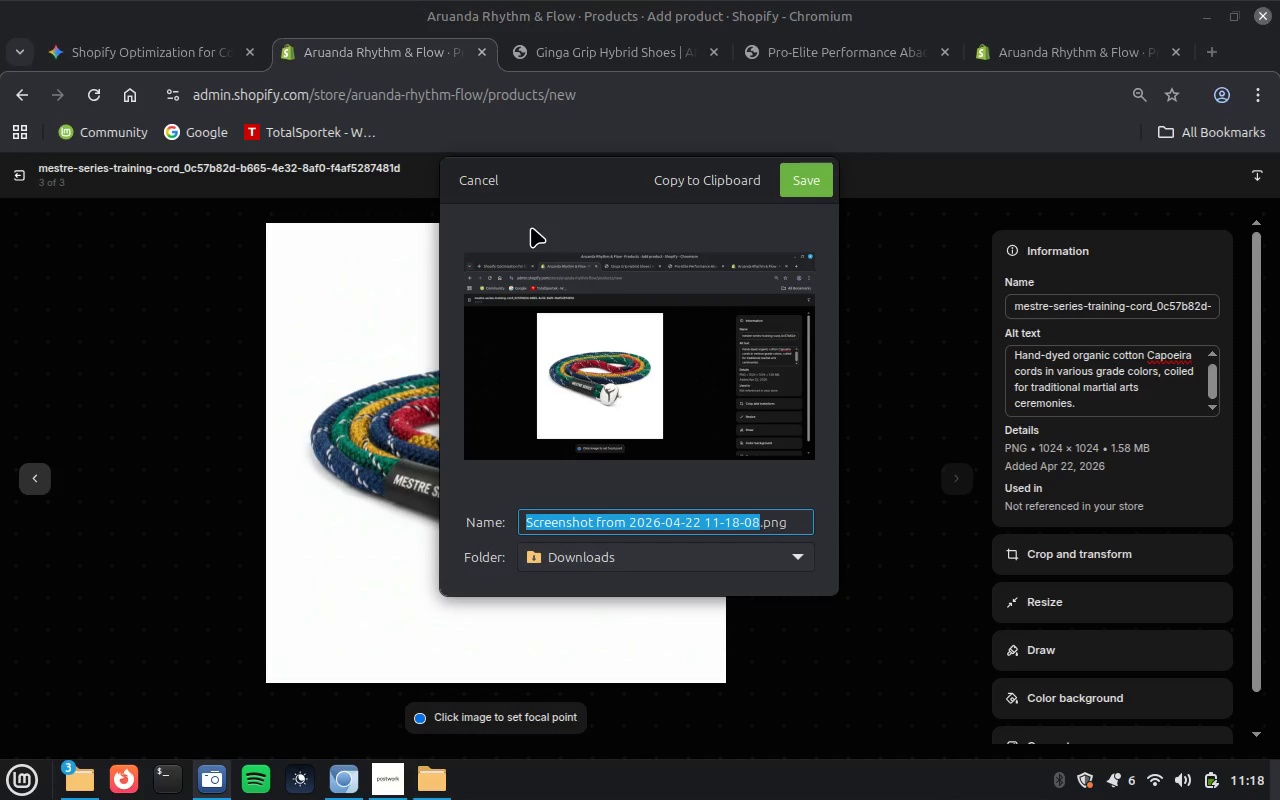 
type(Alt text product 2)
 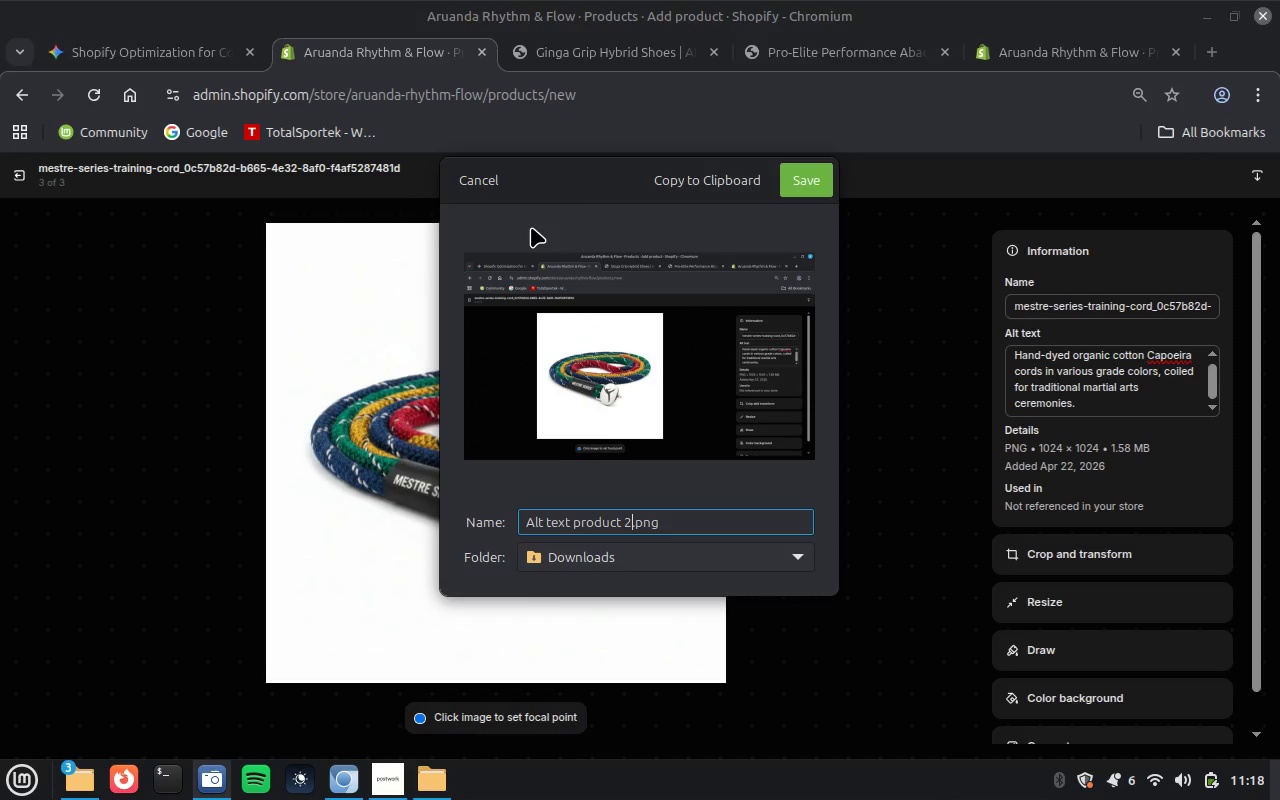 
key(Enter)
 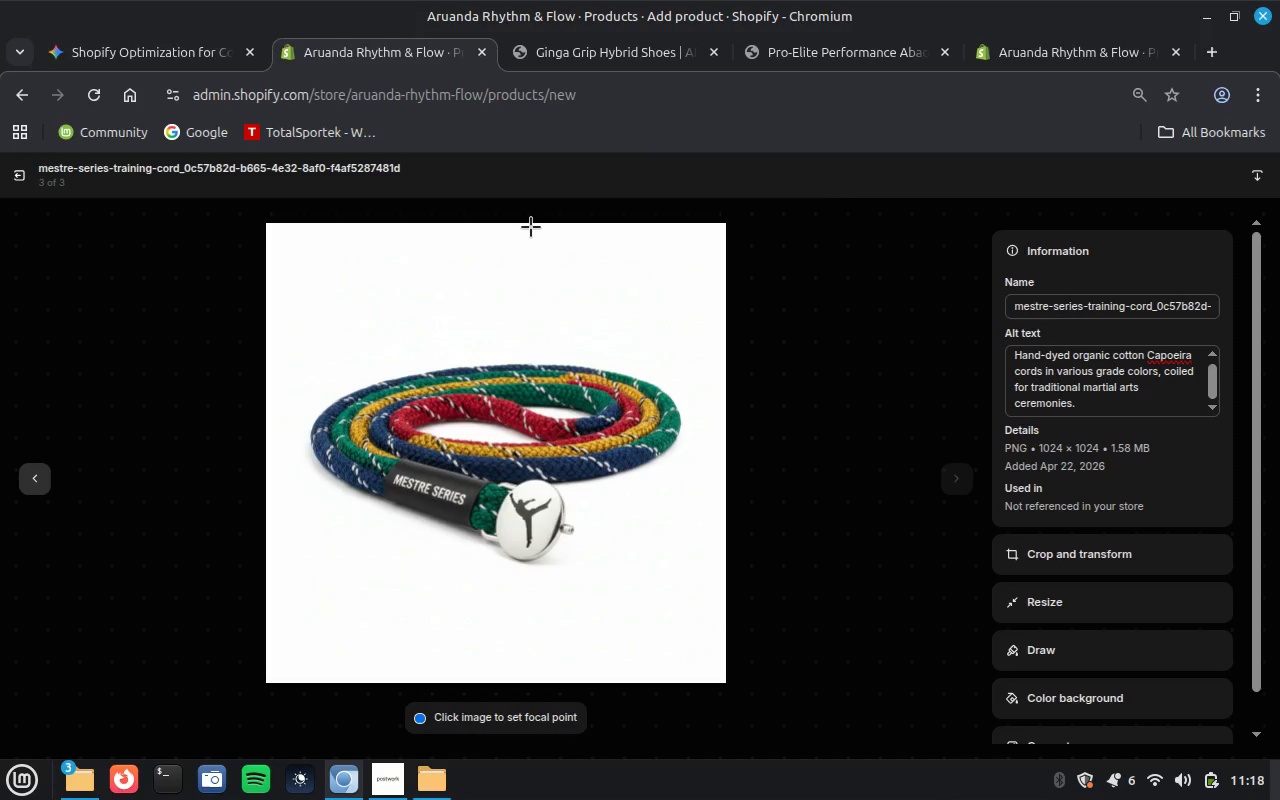 
mouse_move([24, 174])
 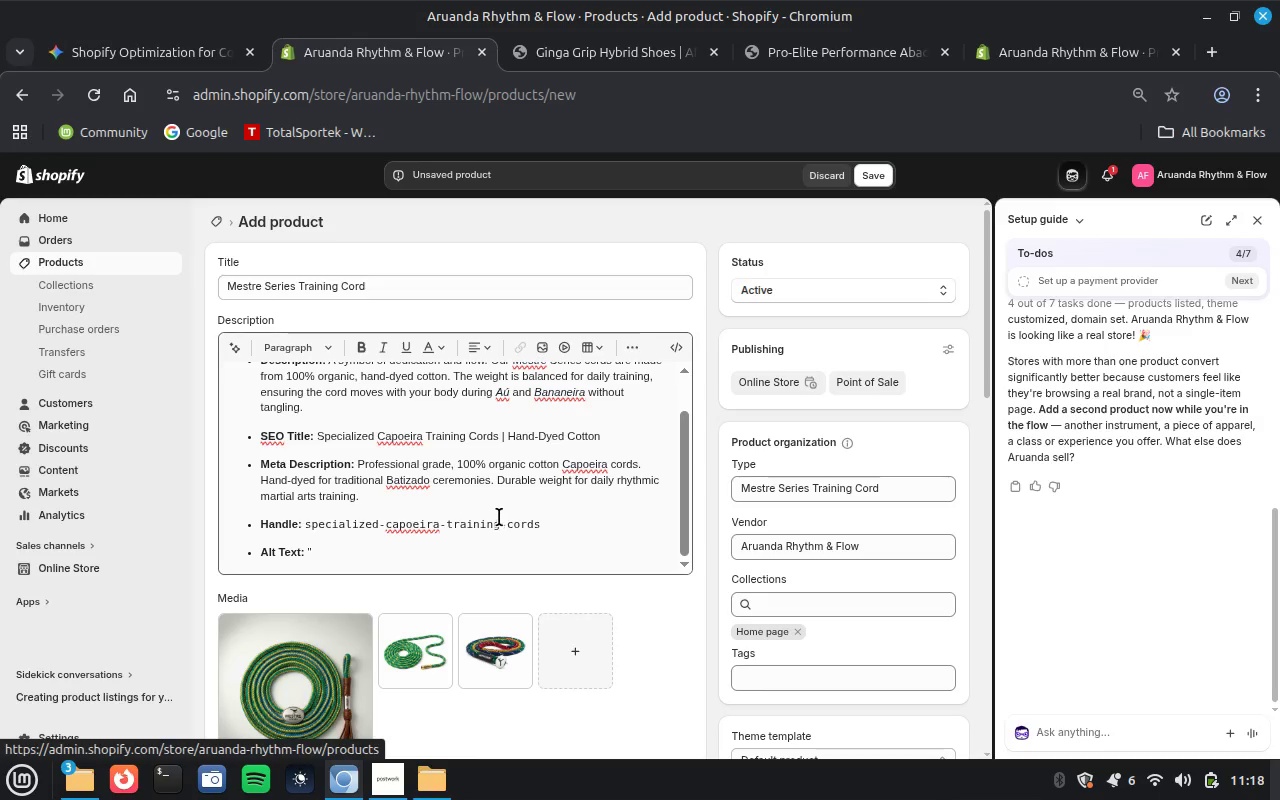 
scroll: coordinate [499, 517], scroll_direction: up, amount: 3.0
 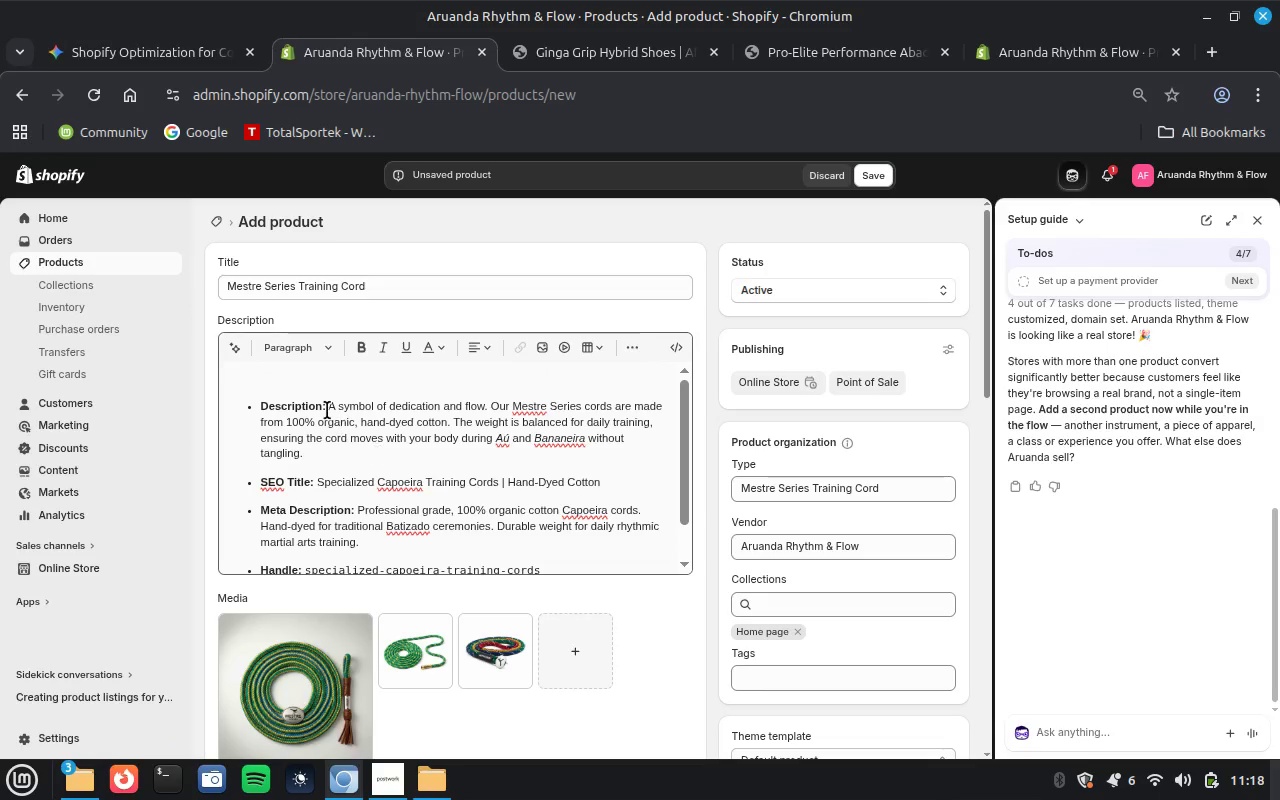 
left_click_drag(start_coordinate=[326, 408], to_coordinate=[240, 371])
 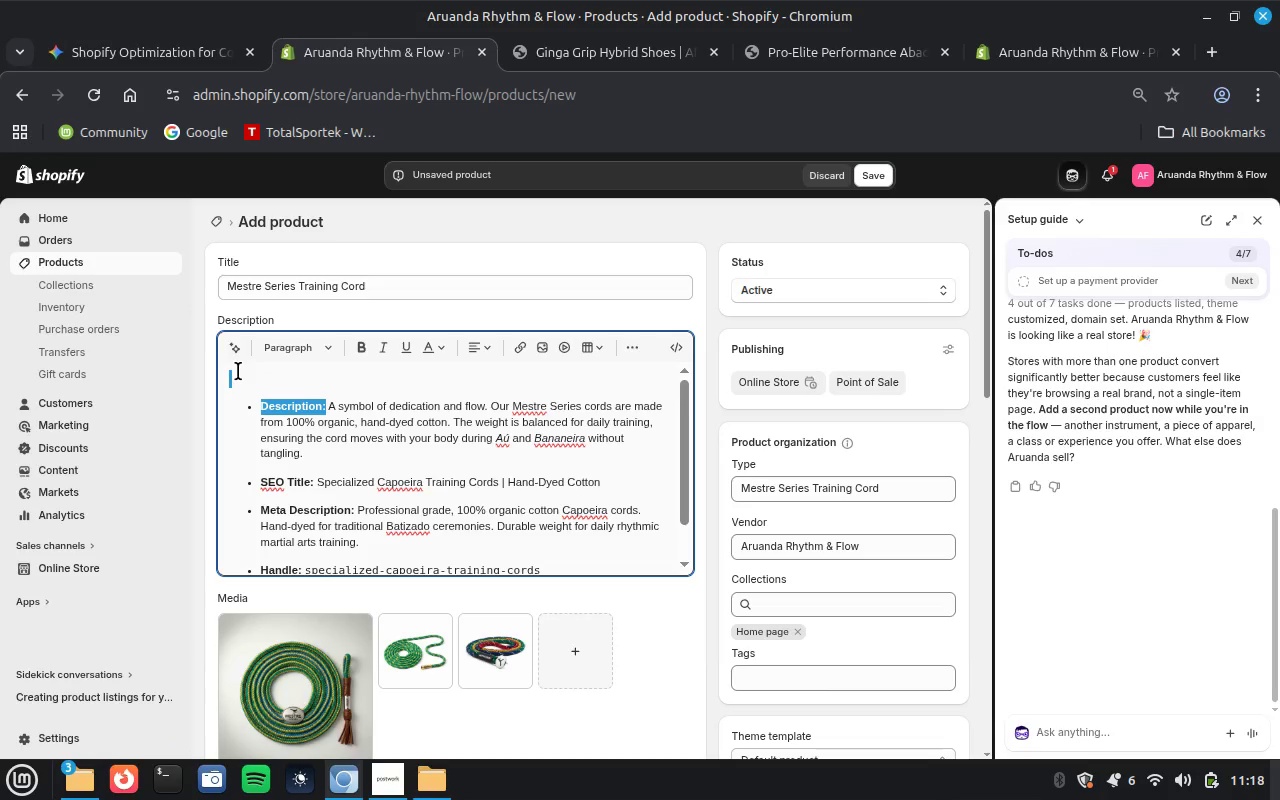 
key(Backspace)
 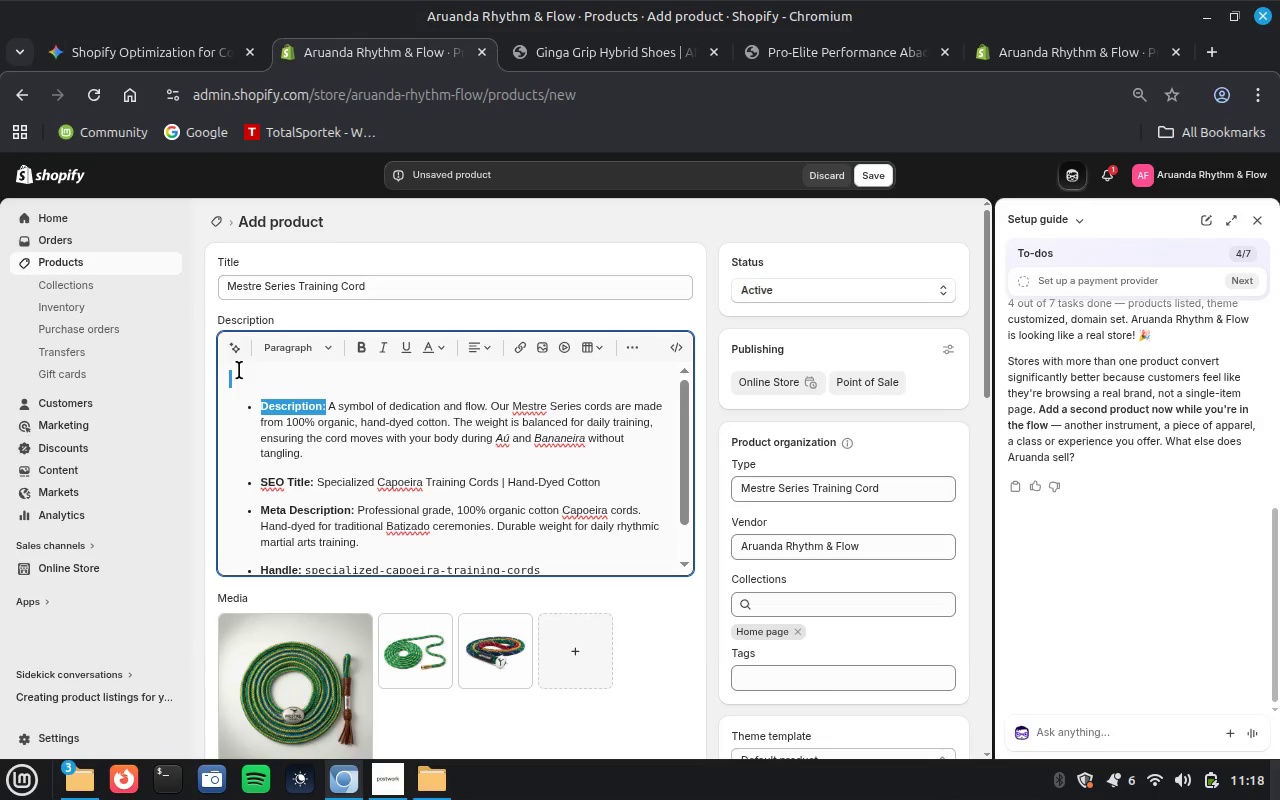 
key(Backspace)
 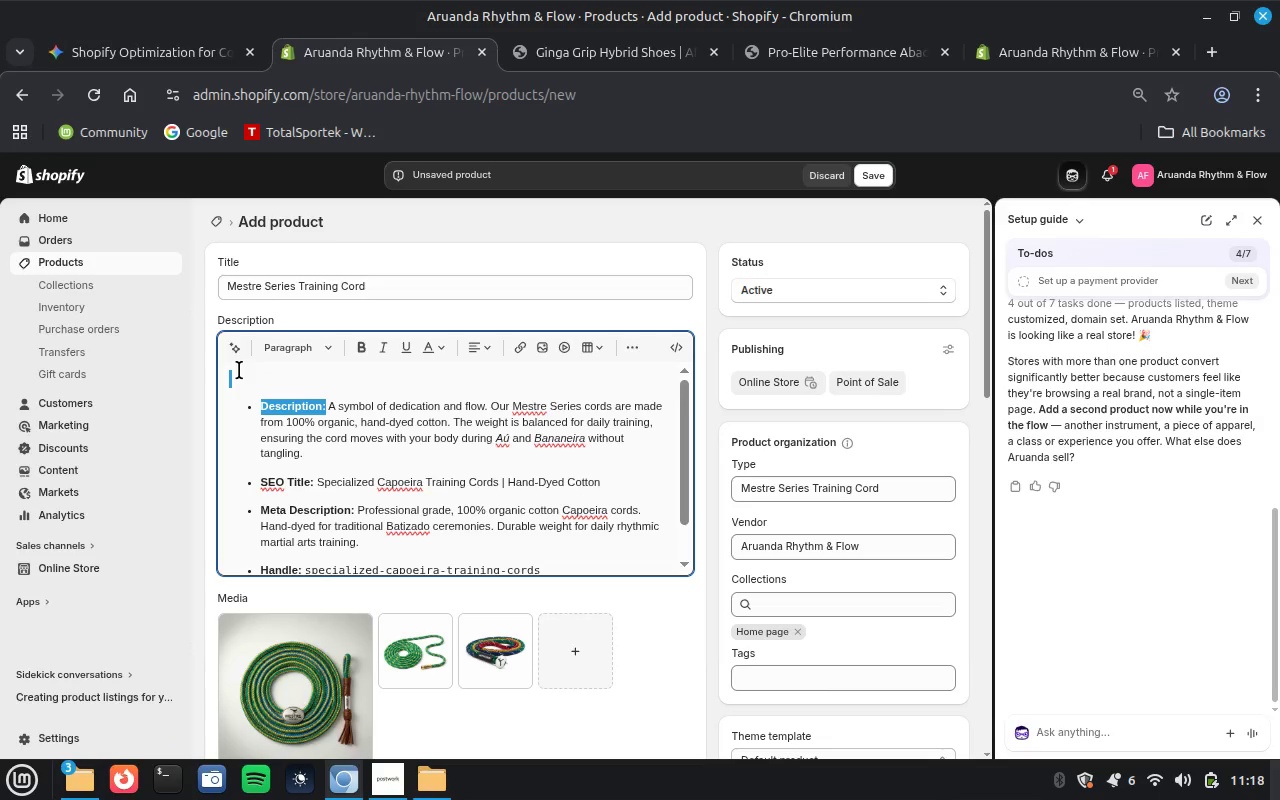 
key(Backspace)
 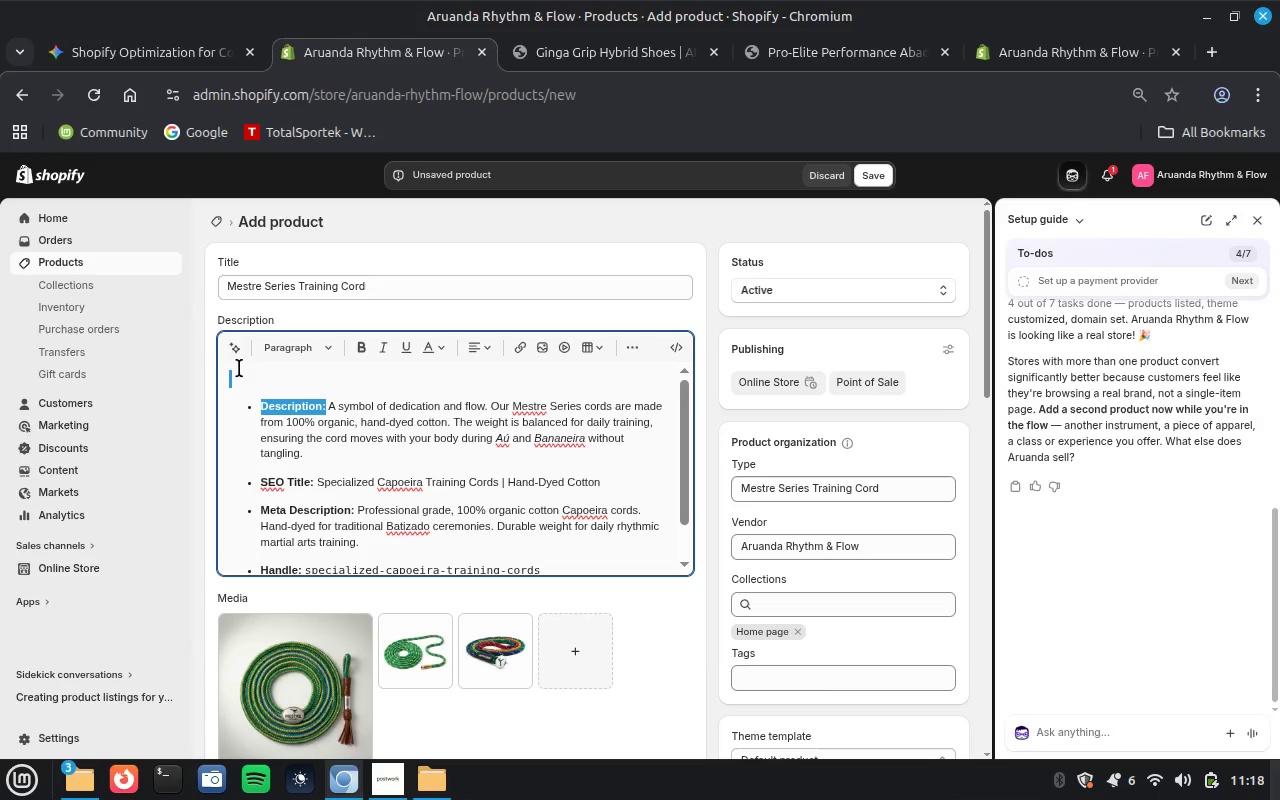 
key(Backspace)
 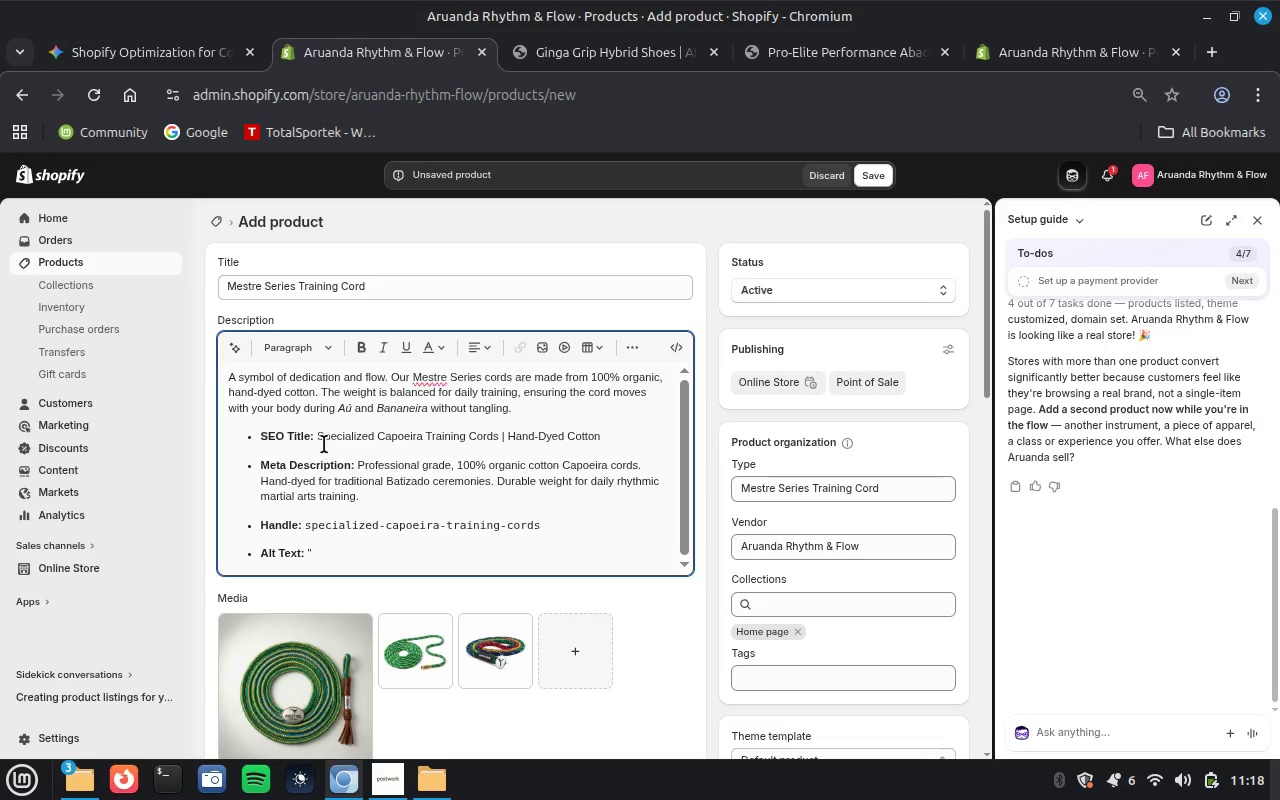 
left_click_drag(start_coordinate=[317, 438], to_coordinate=[628, 547])
 